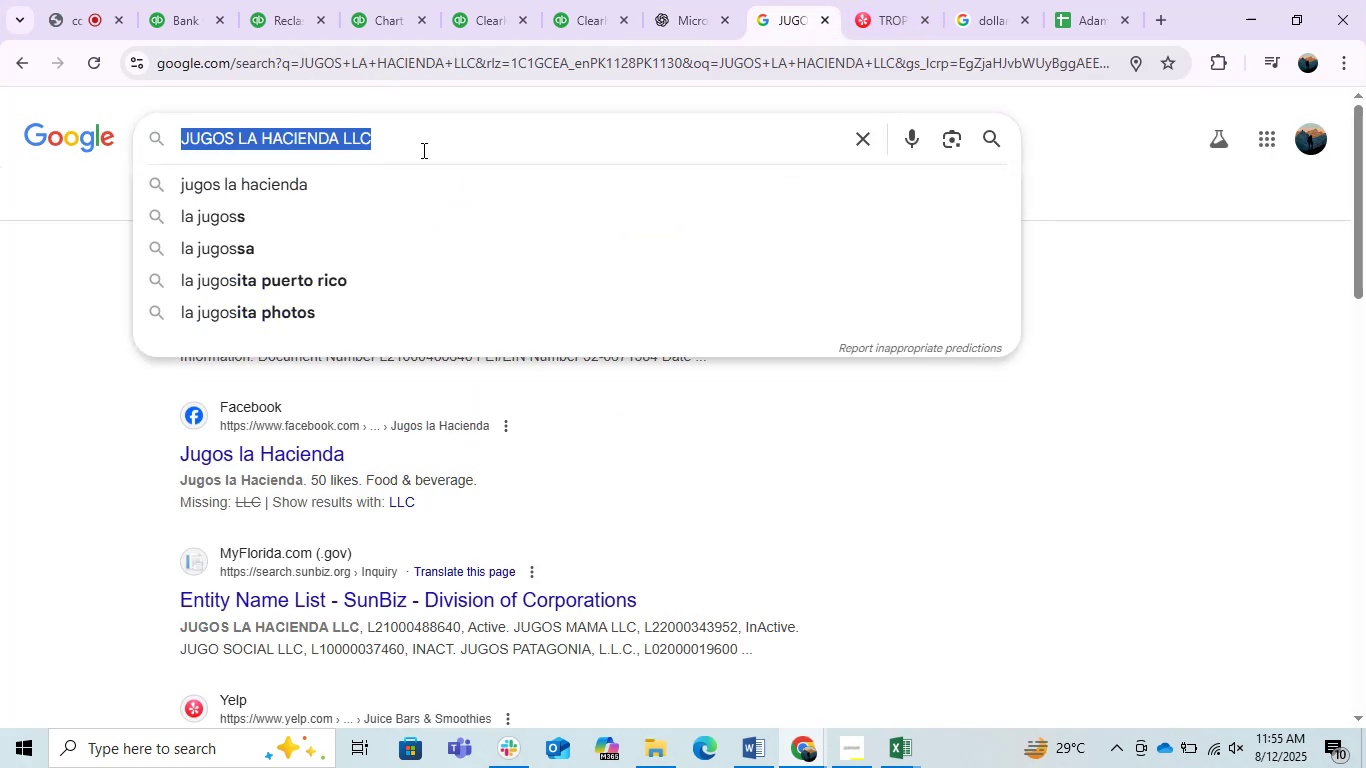 
triple_click([422, 150])
 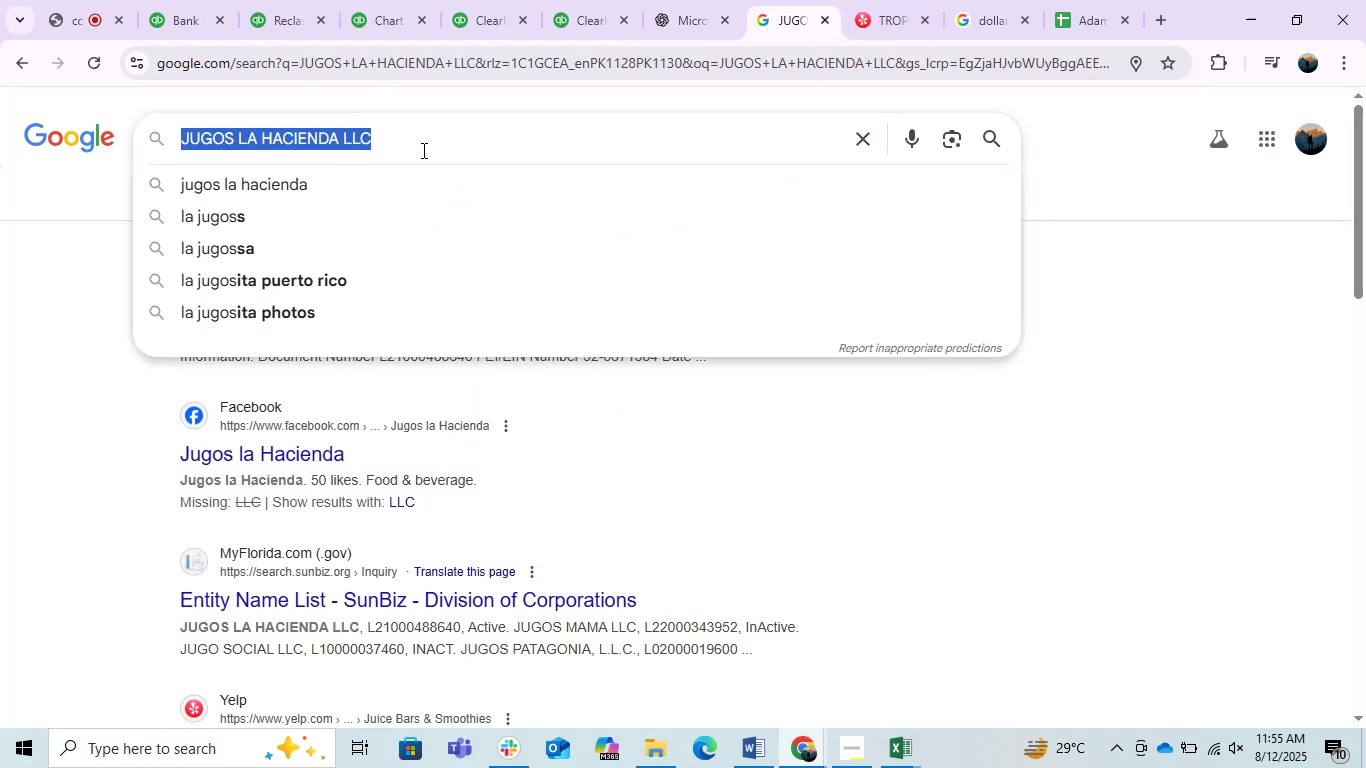 
key(Control+V)
 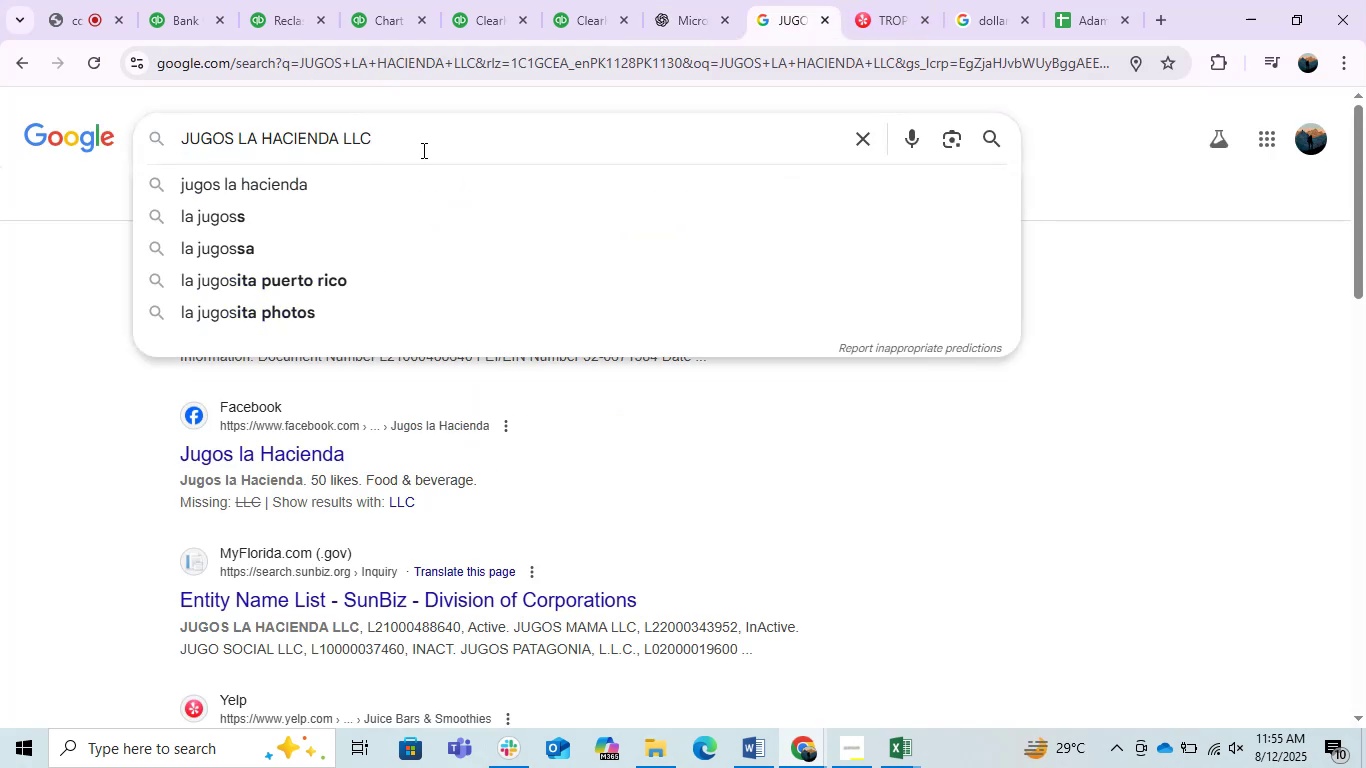 
key(Enter)
 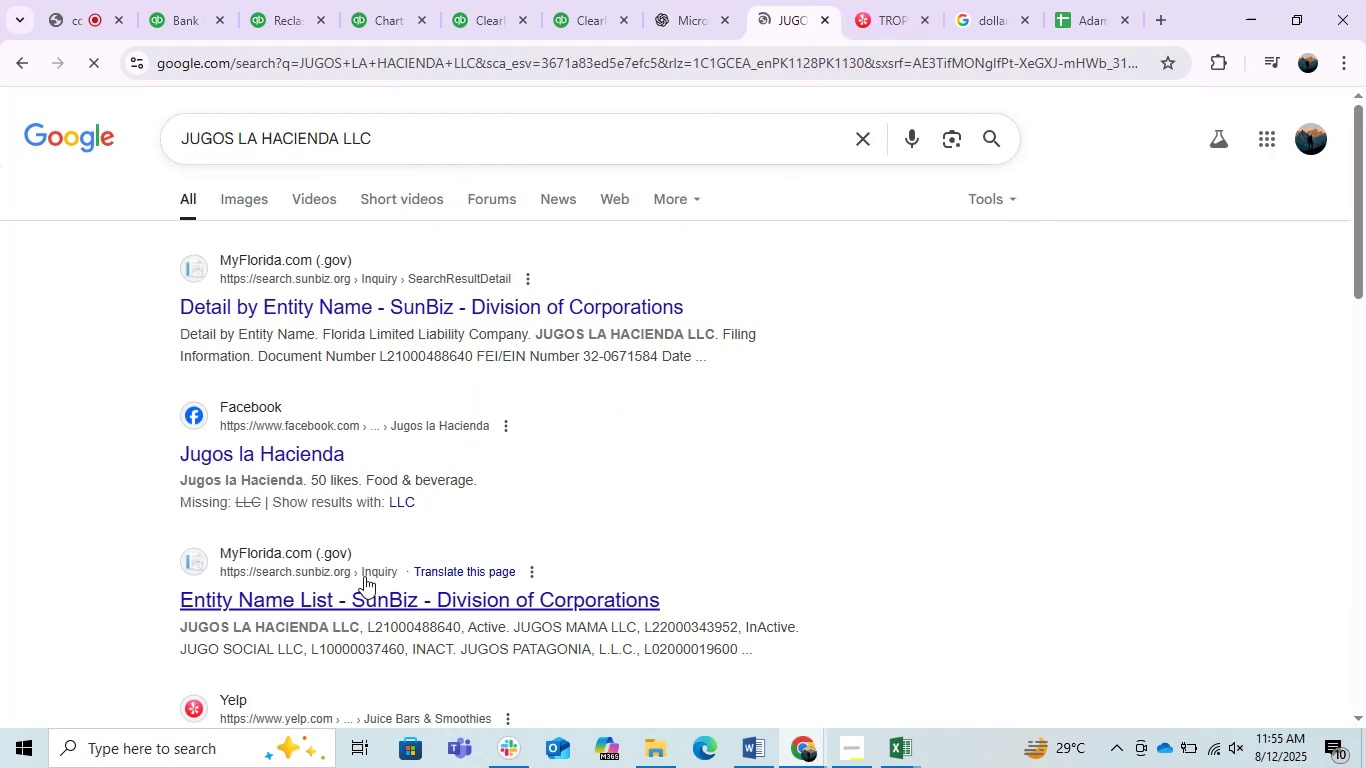 
scroll: coordinate [361, 584], scroll_direction: down, amount: 1.0
 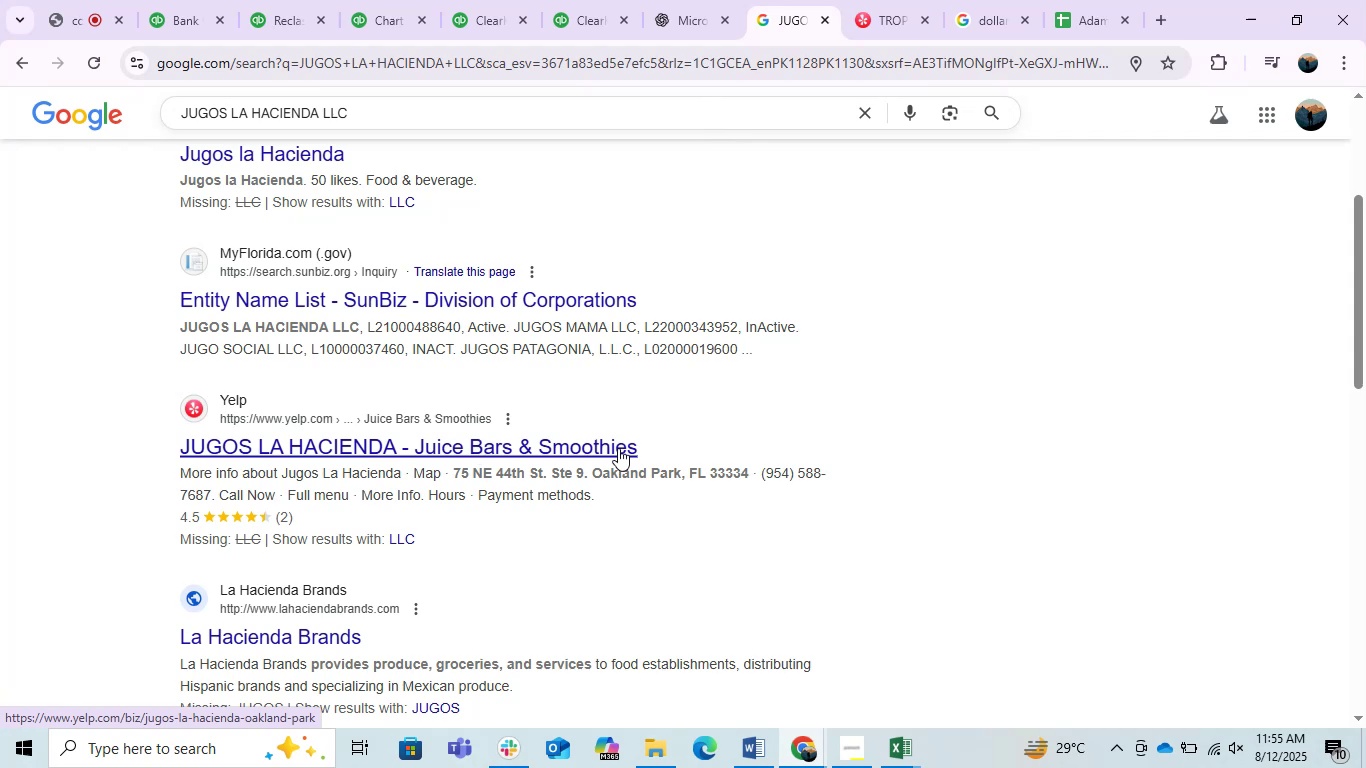 
left_click([171, 0])
 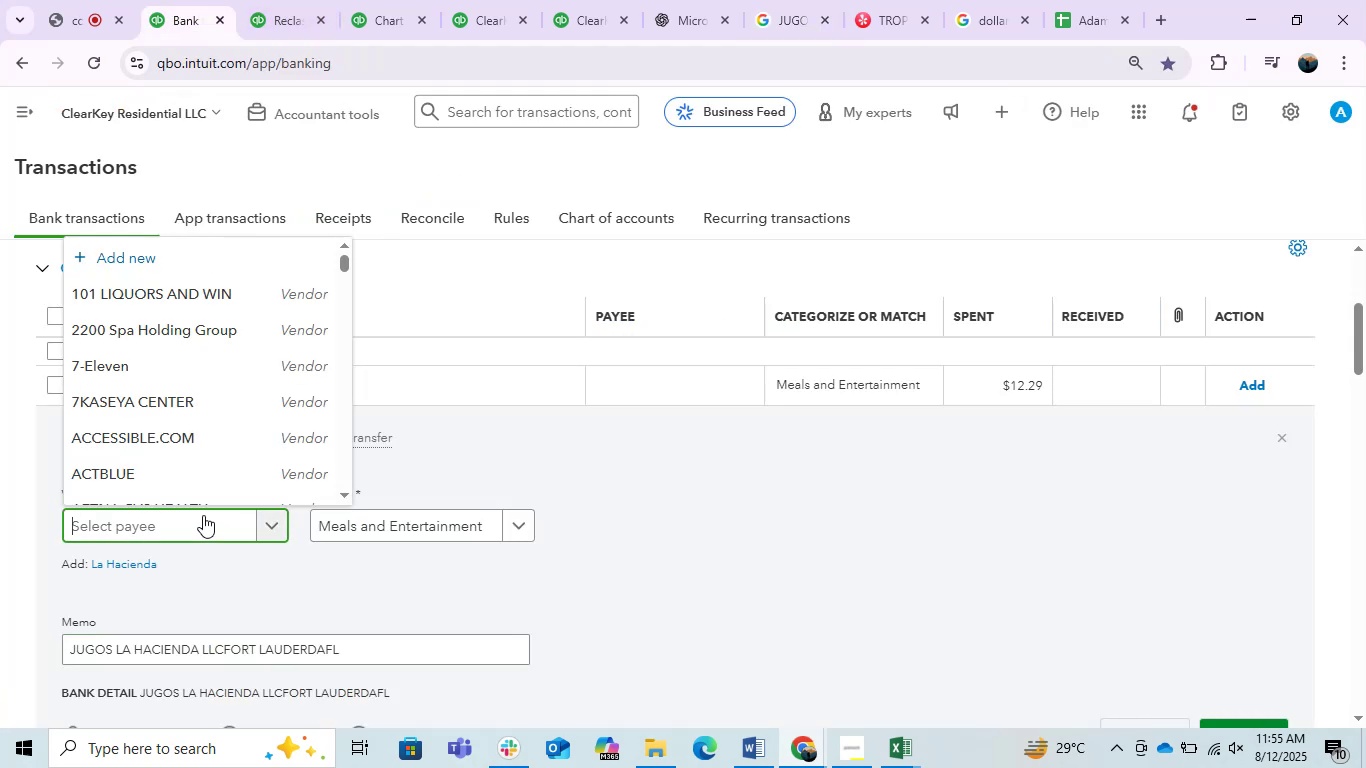 
key(Control+V)
 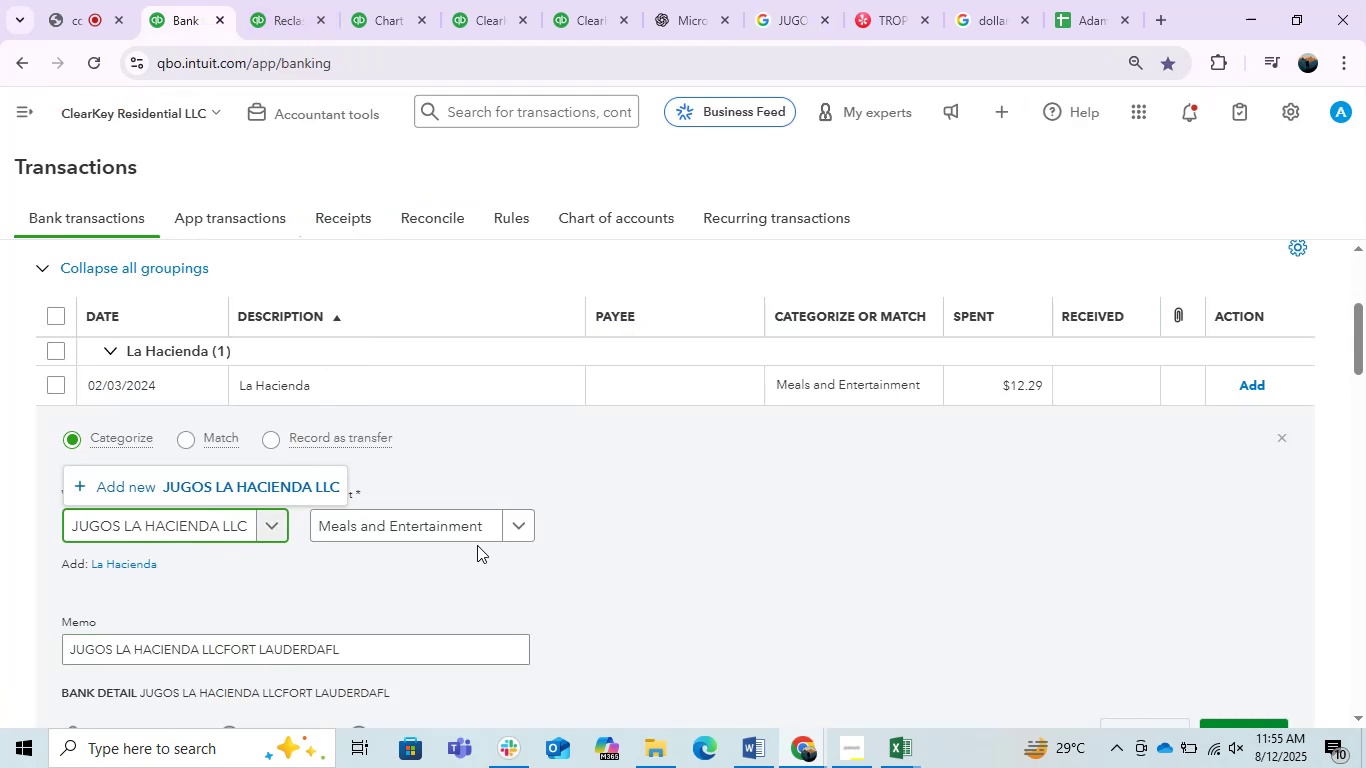 
left_click([272, 480])
 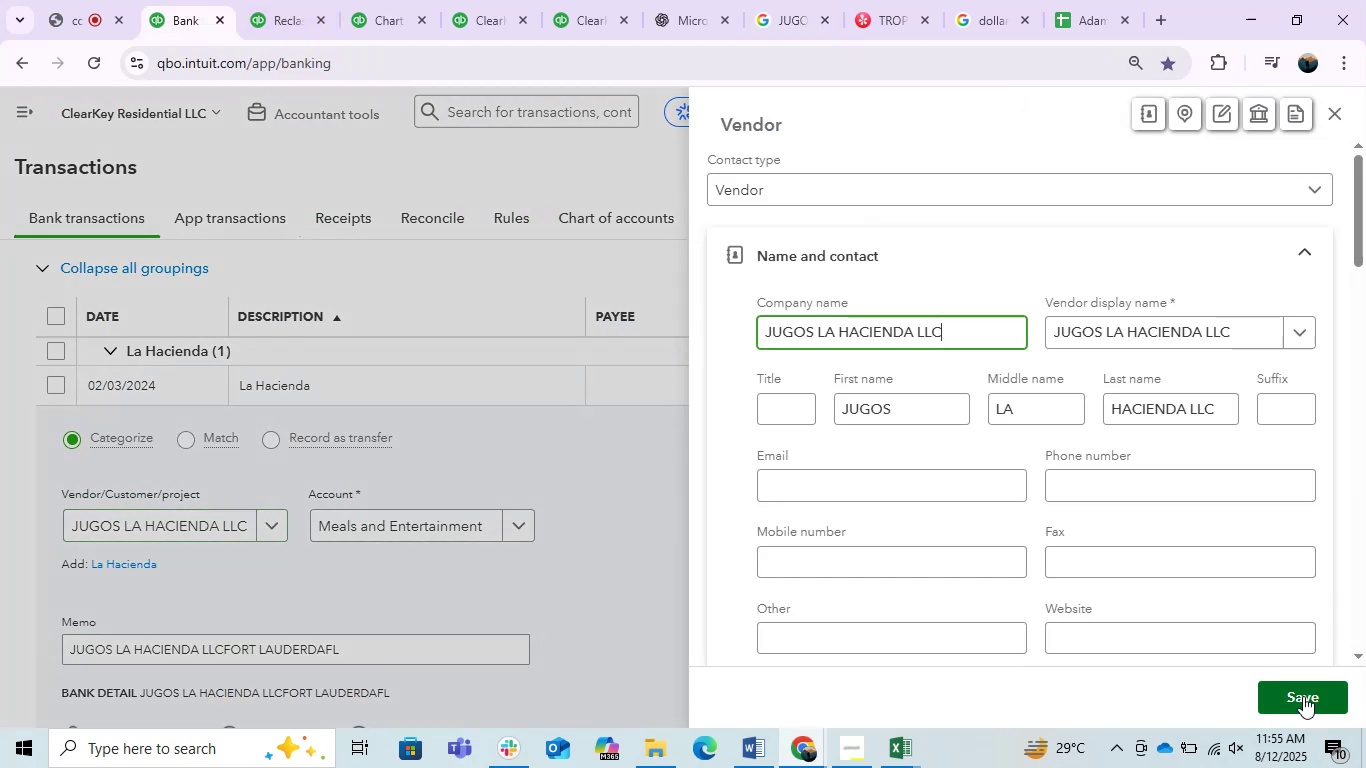 
left_click([1303, 695])
 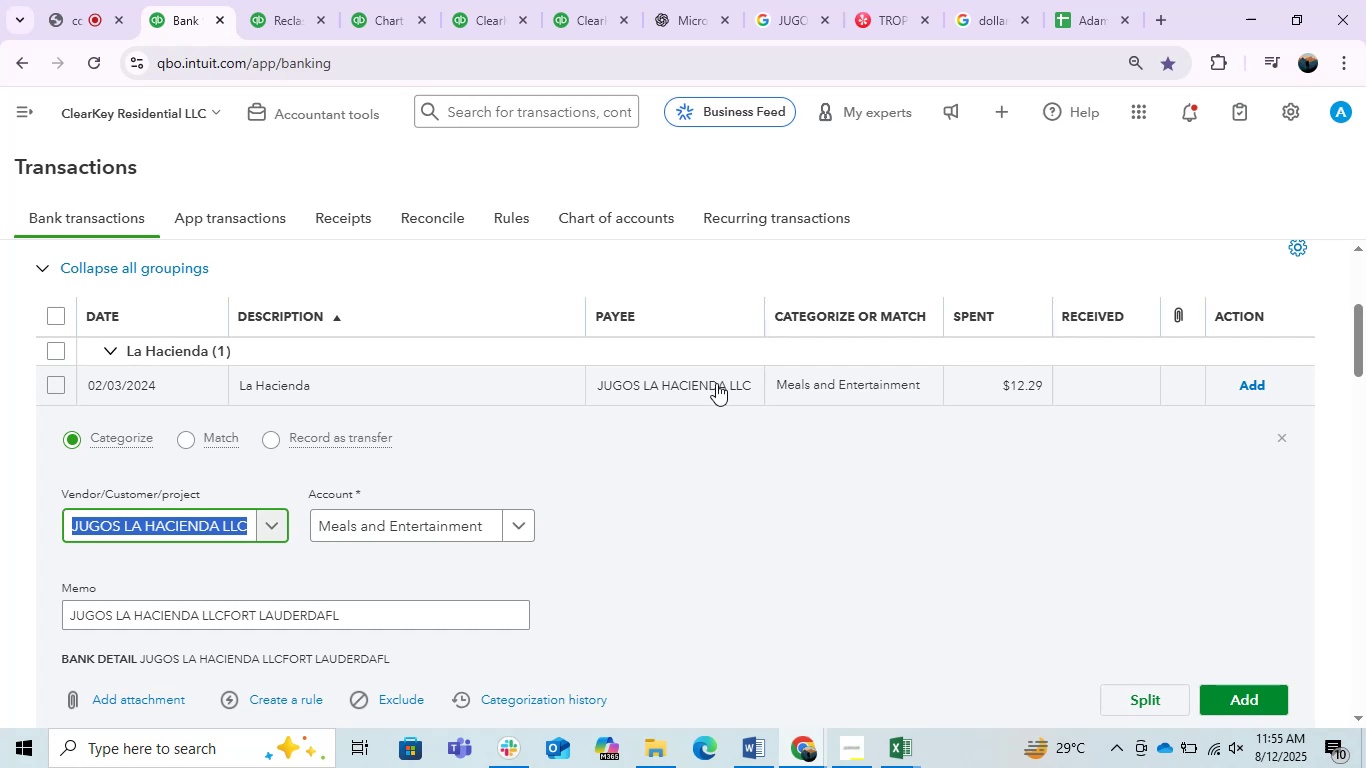 
left_click([1249, 377])
 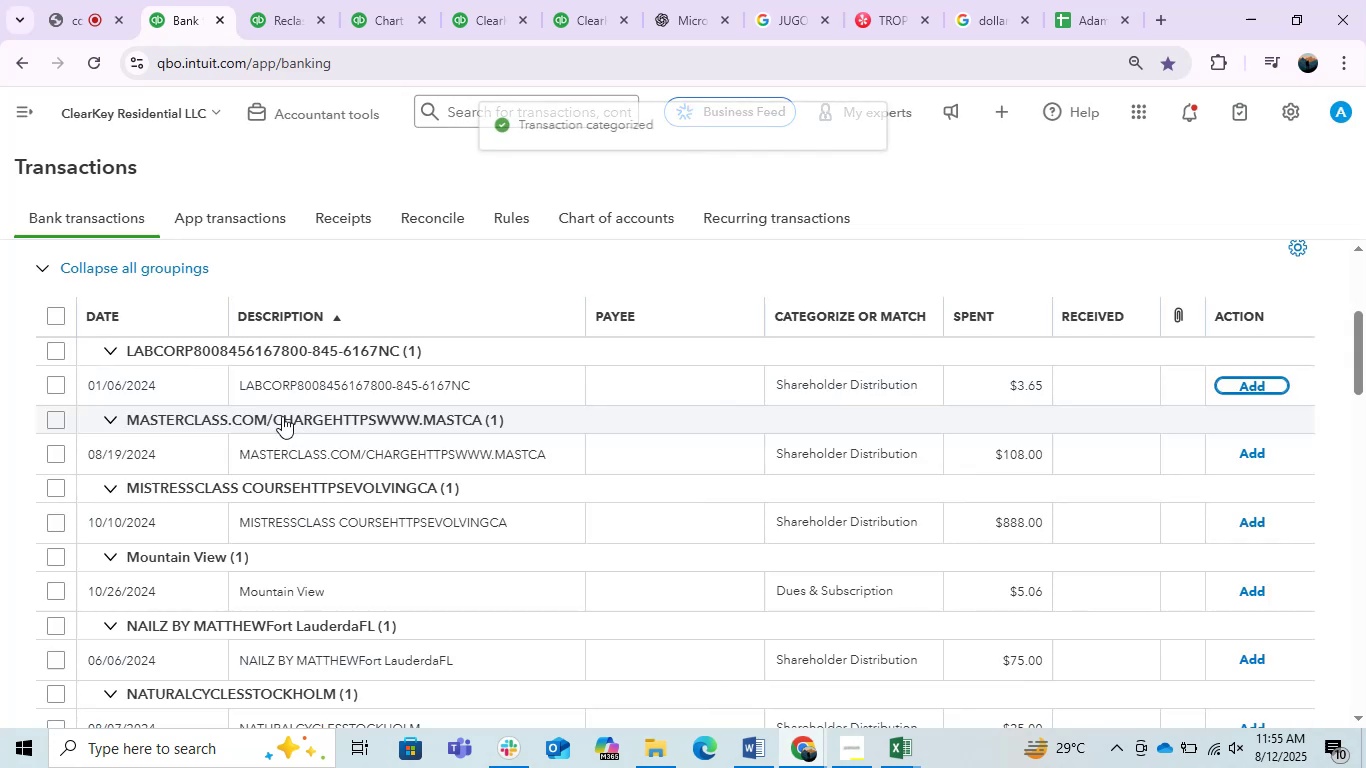 
left_click([315, 386])
 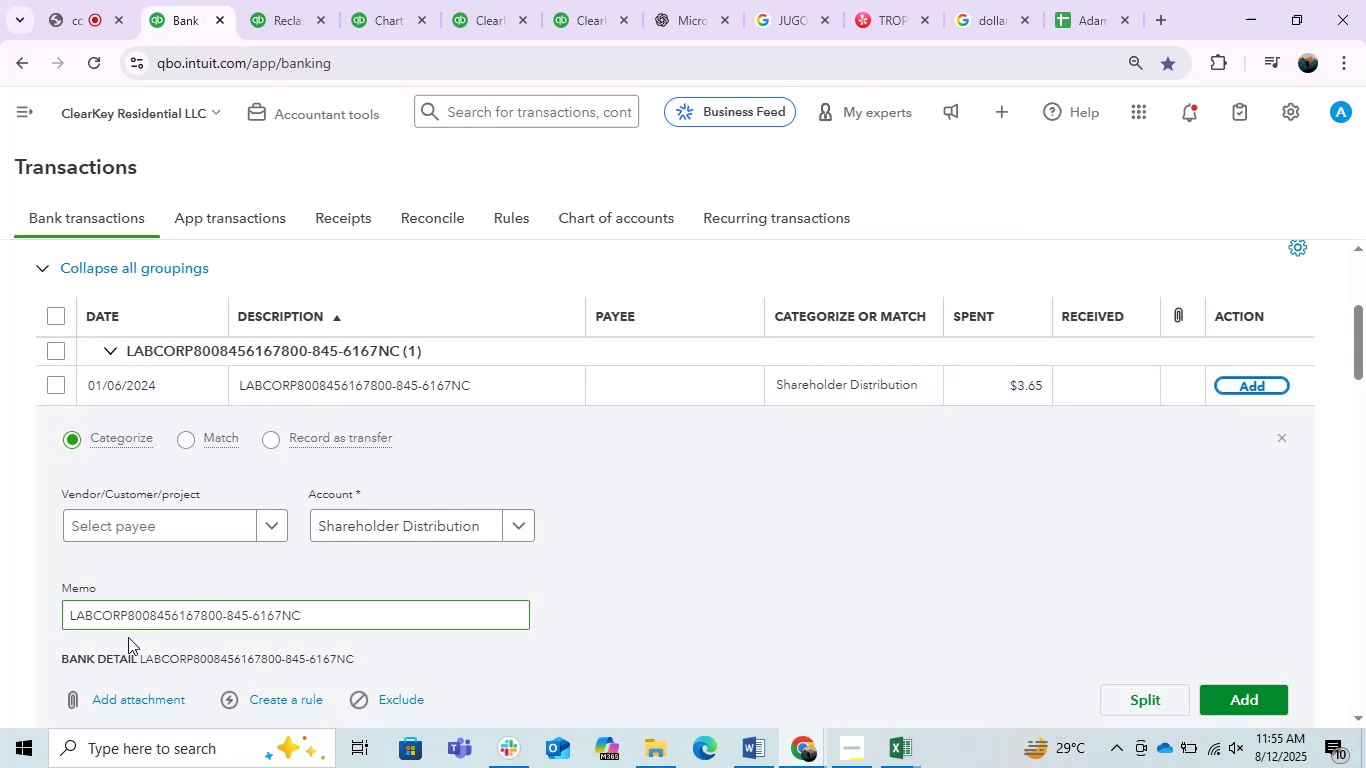 
wait(5.59)
 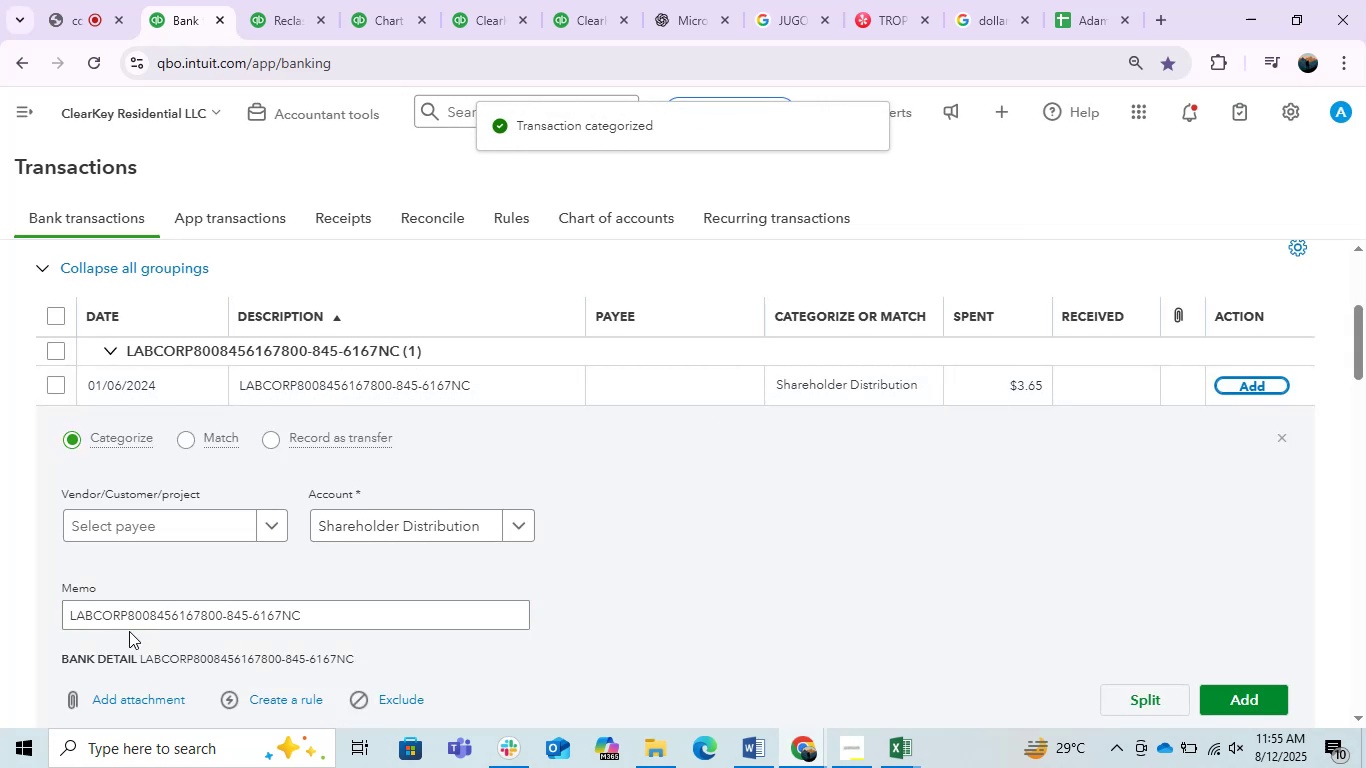 
left_click_drag(start_coordinate=[125, 618], to_coordinate=[12, 607])
 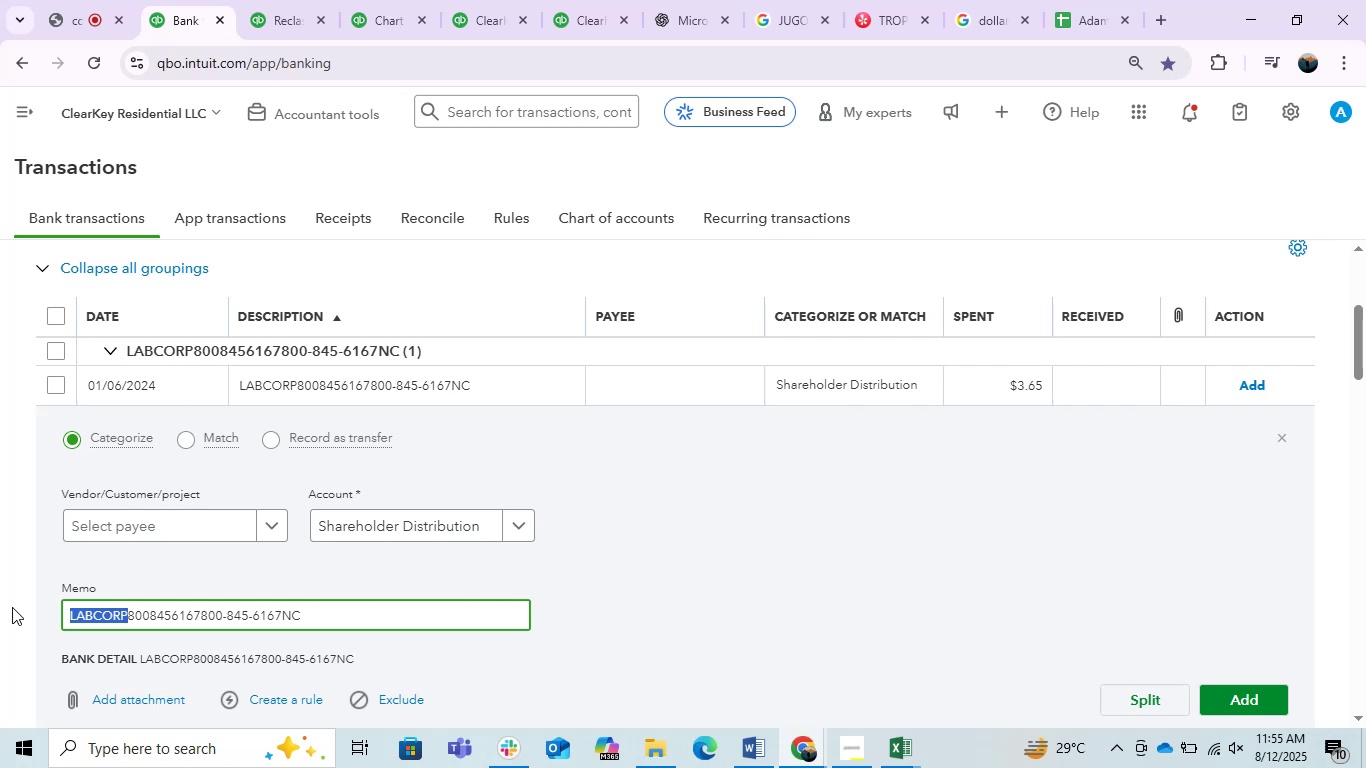 
key(Control+C)
 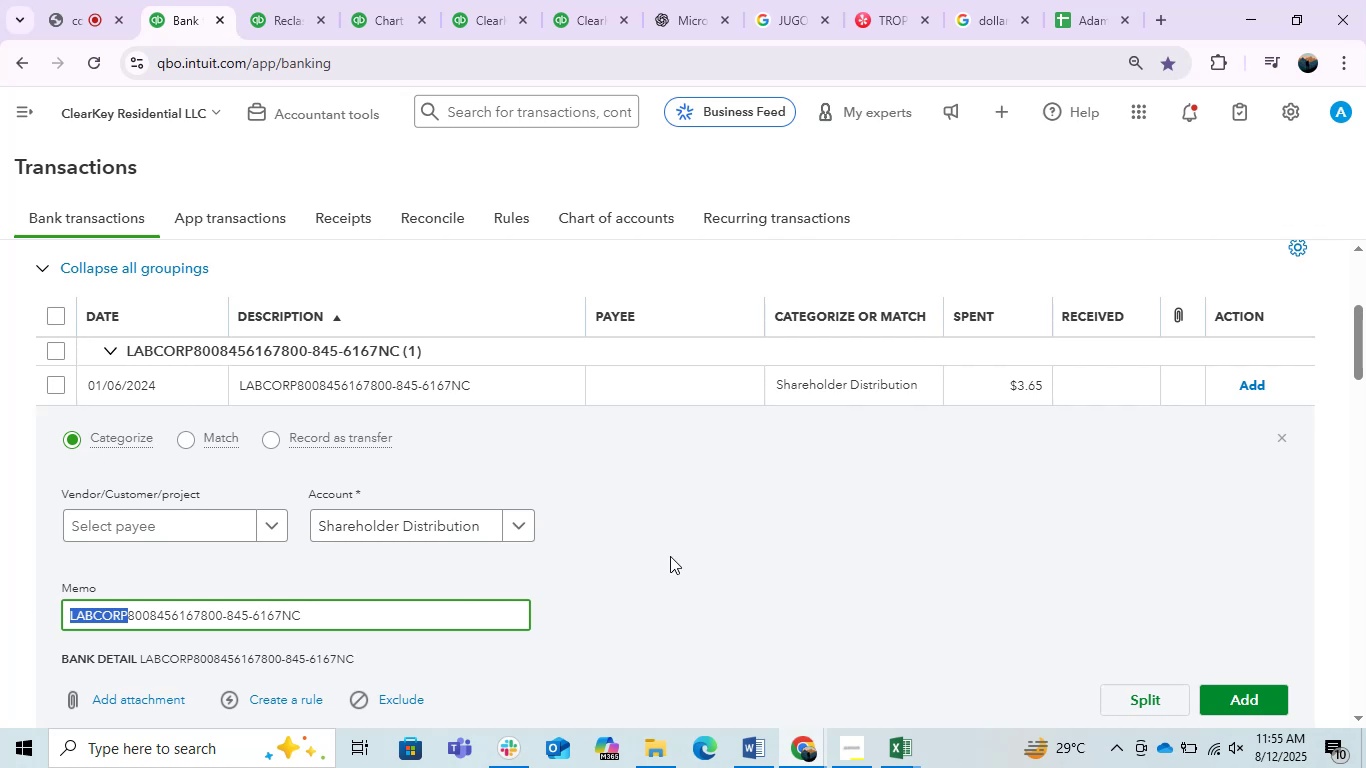 
key(Control+C)
 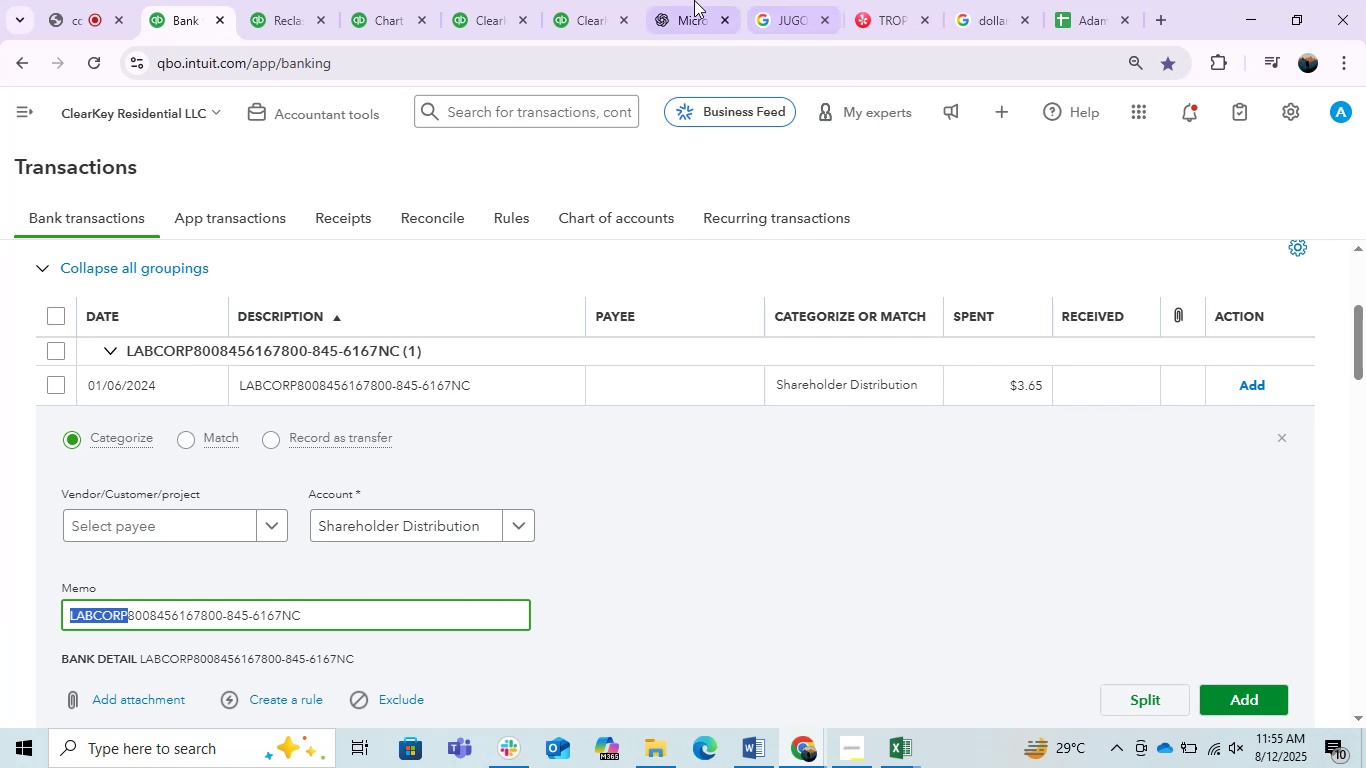 
left_click([694, 0])
 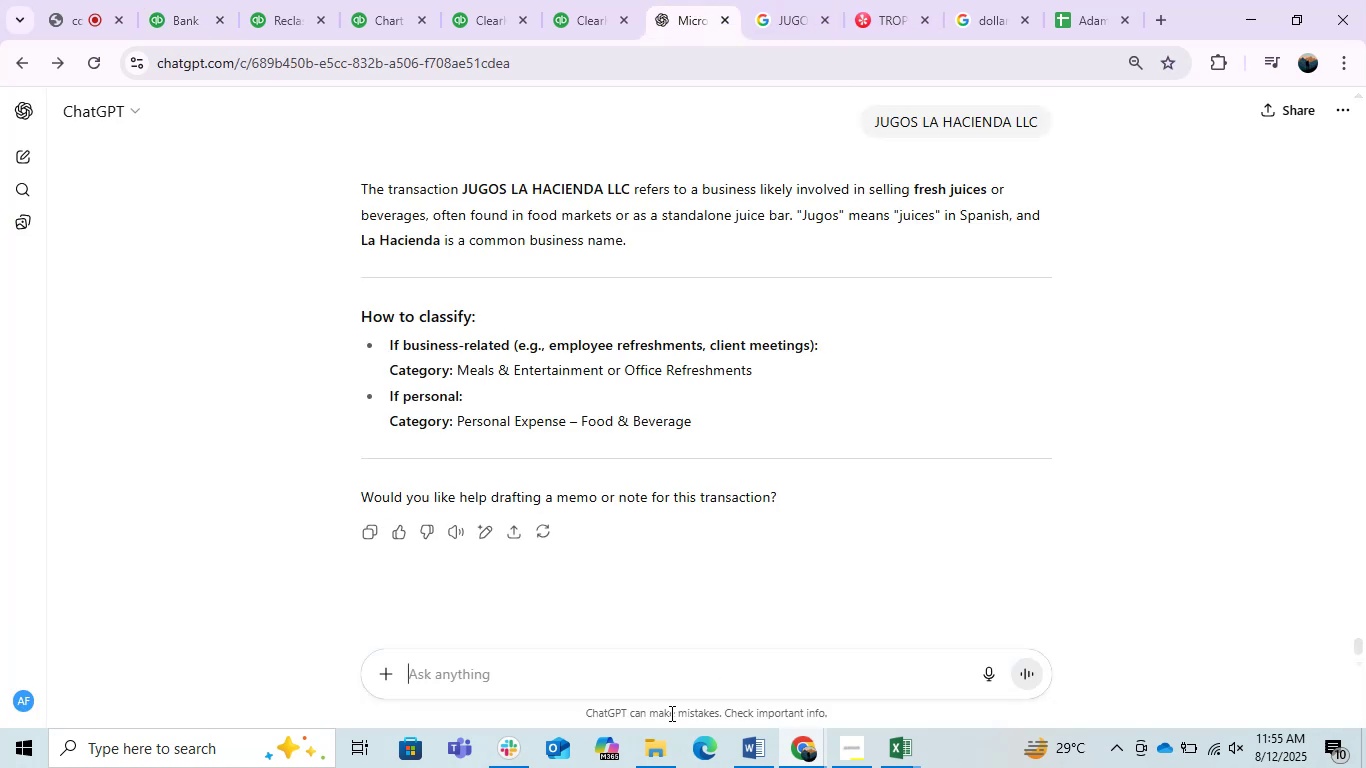 
key(Control+ControlLeft)
 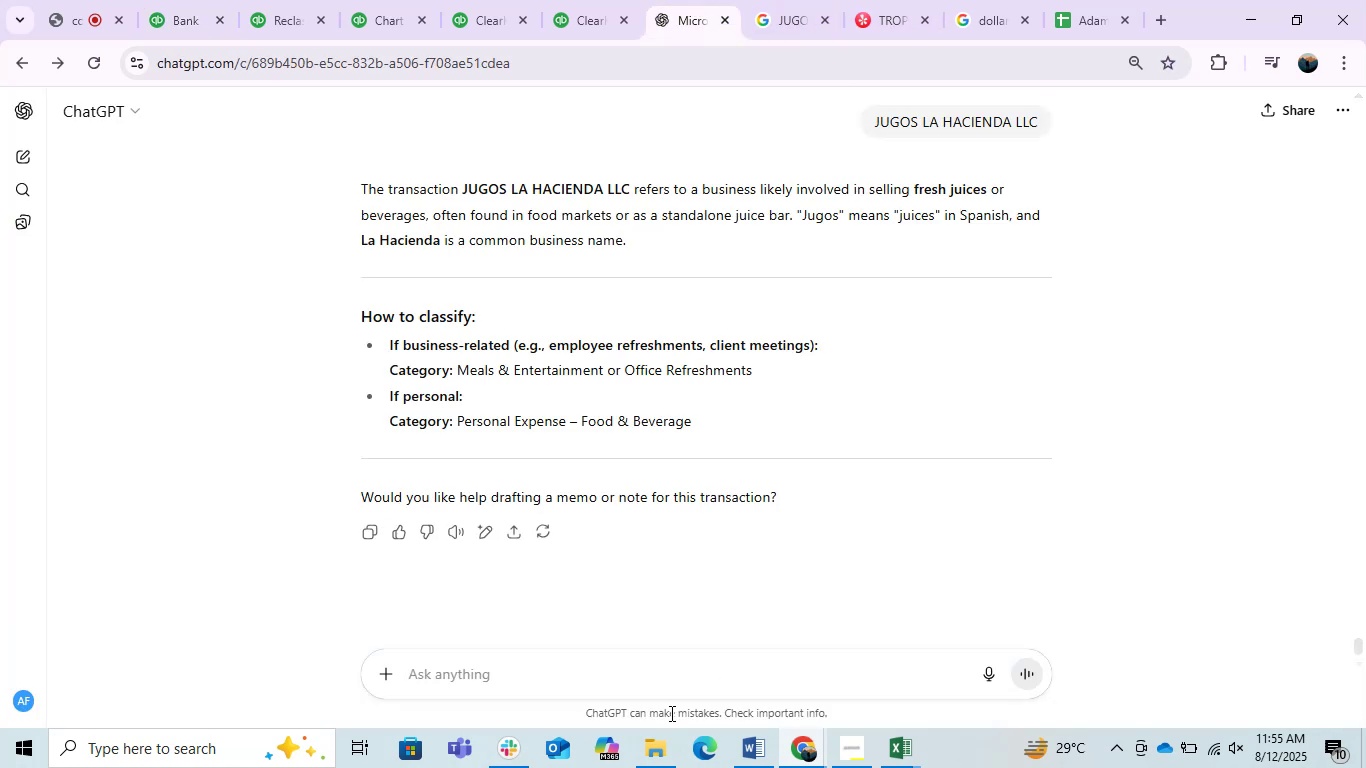 
key(Control+V)
 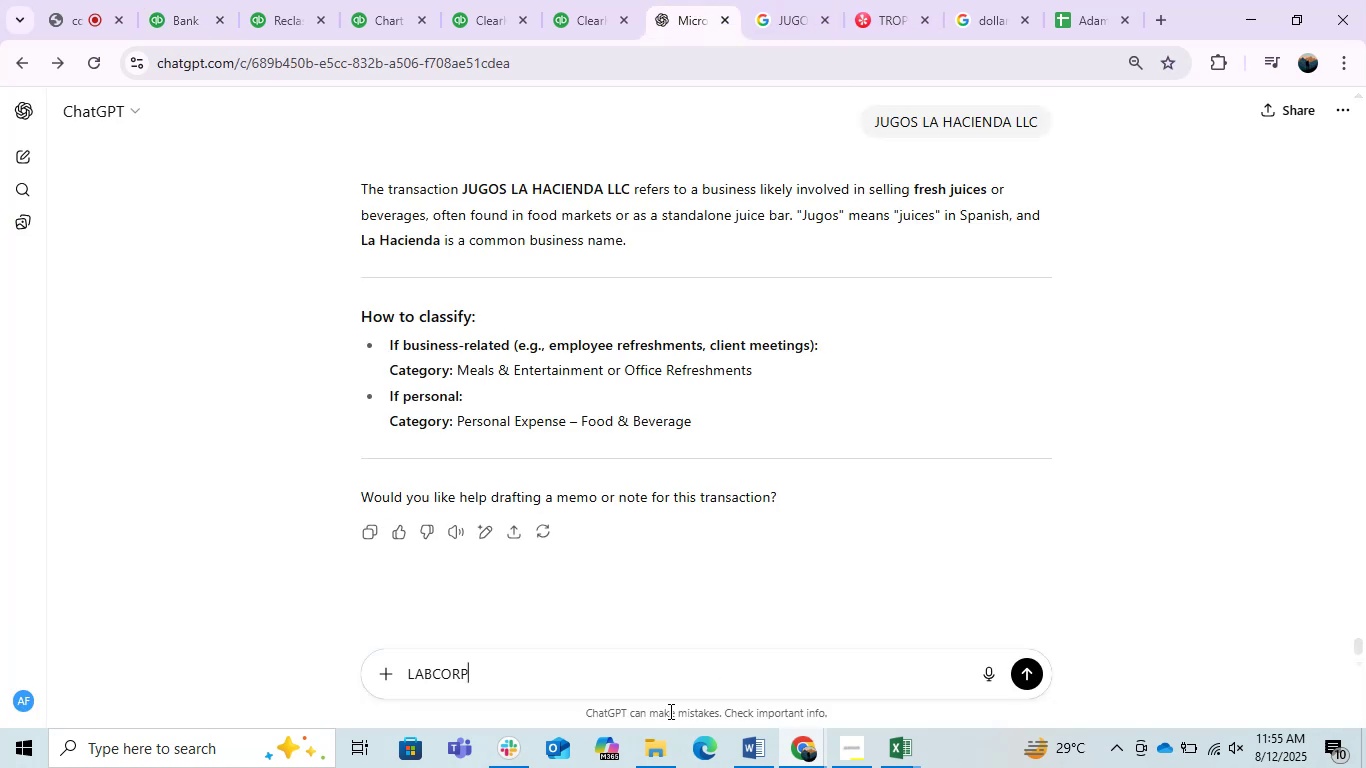 
key(Enter)
 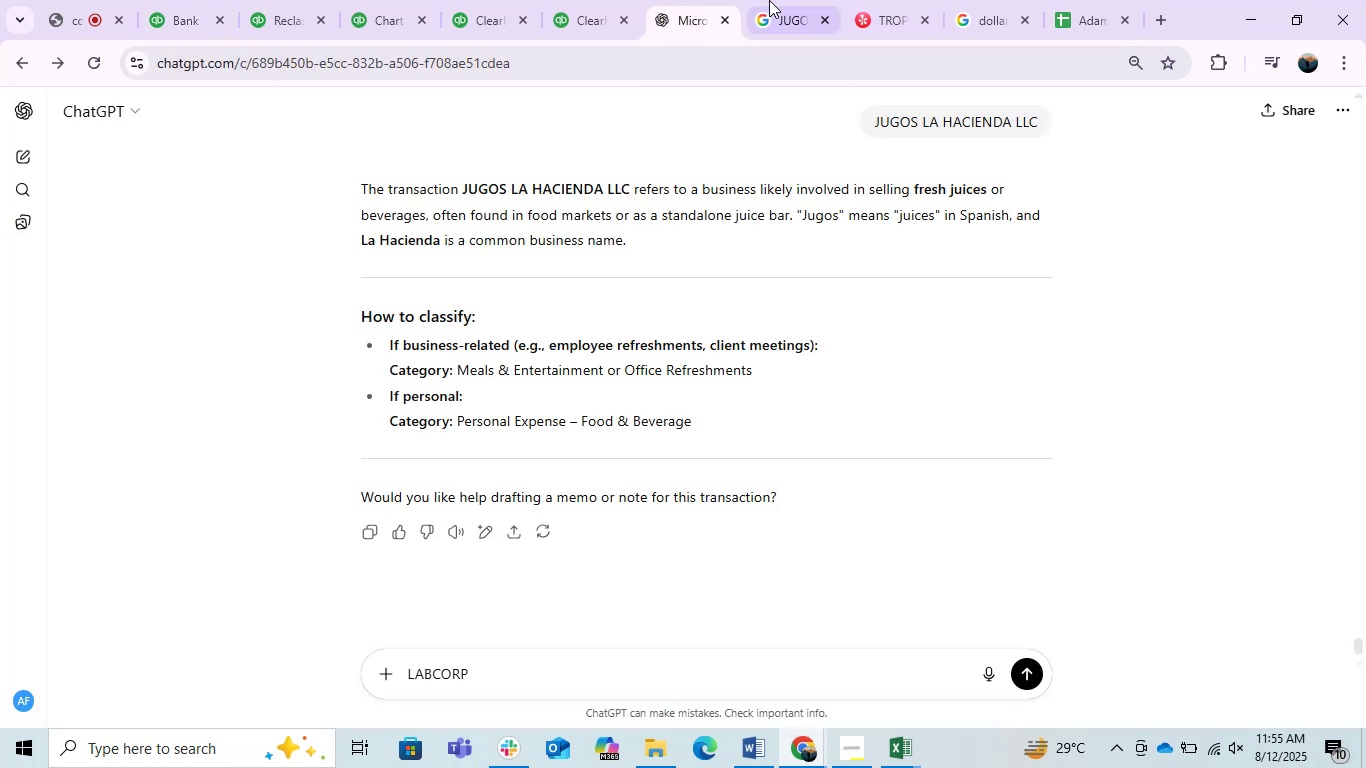 
left_click([769, 0])
 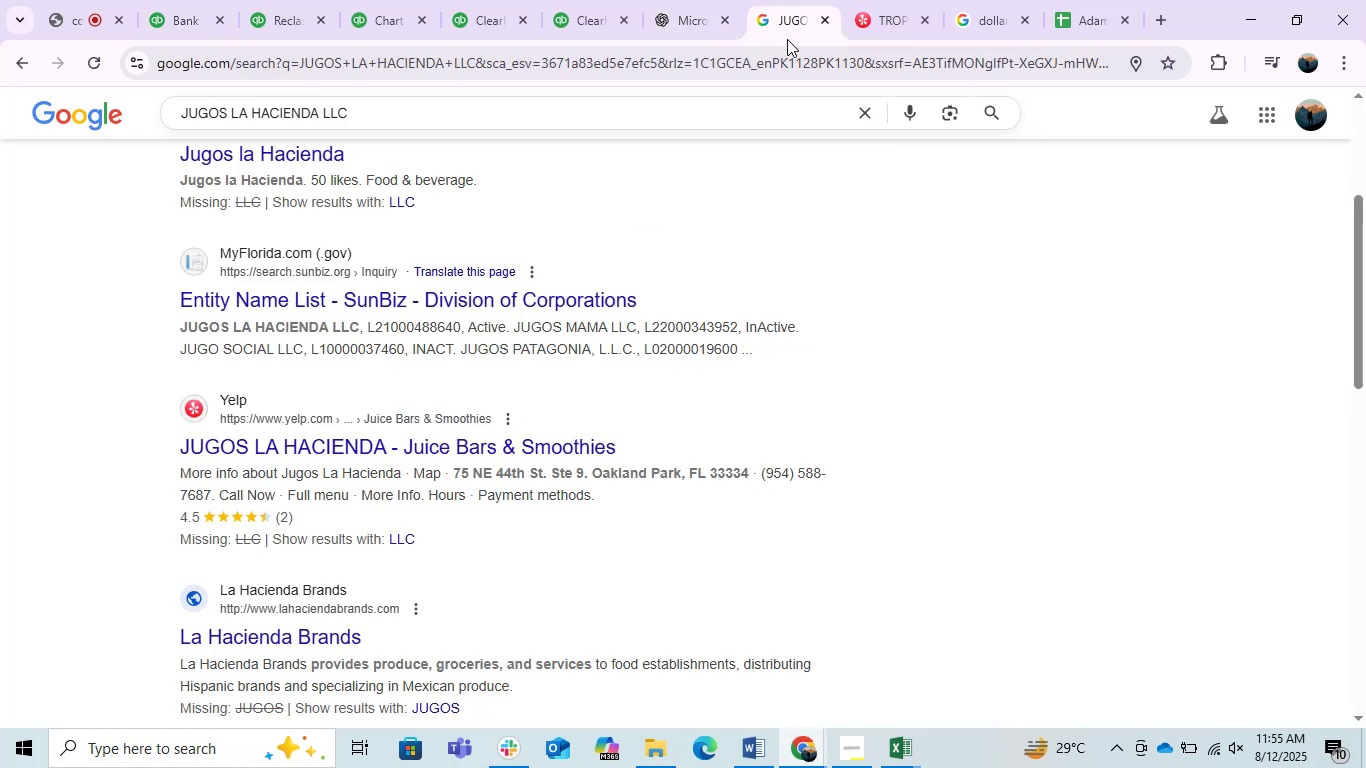 
key(Control+ControlLeft)
 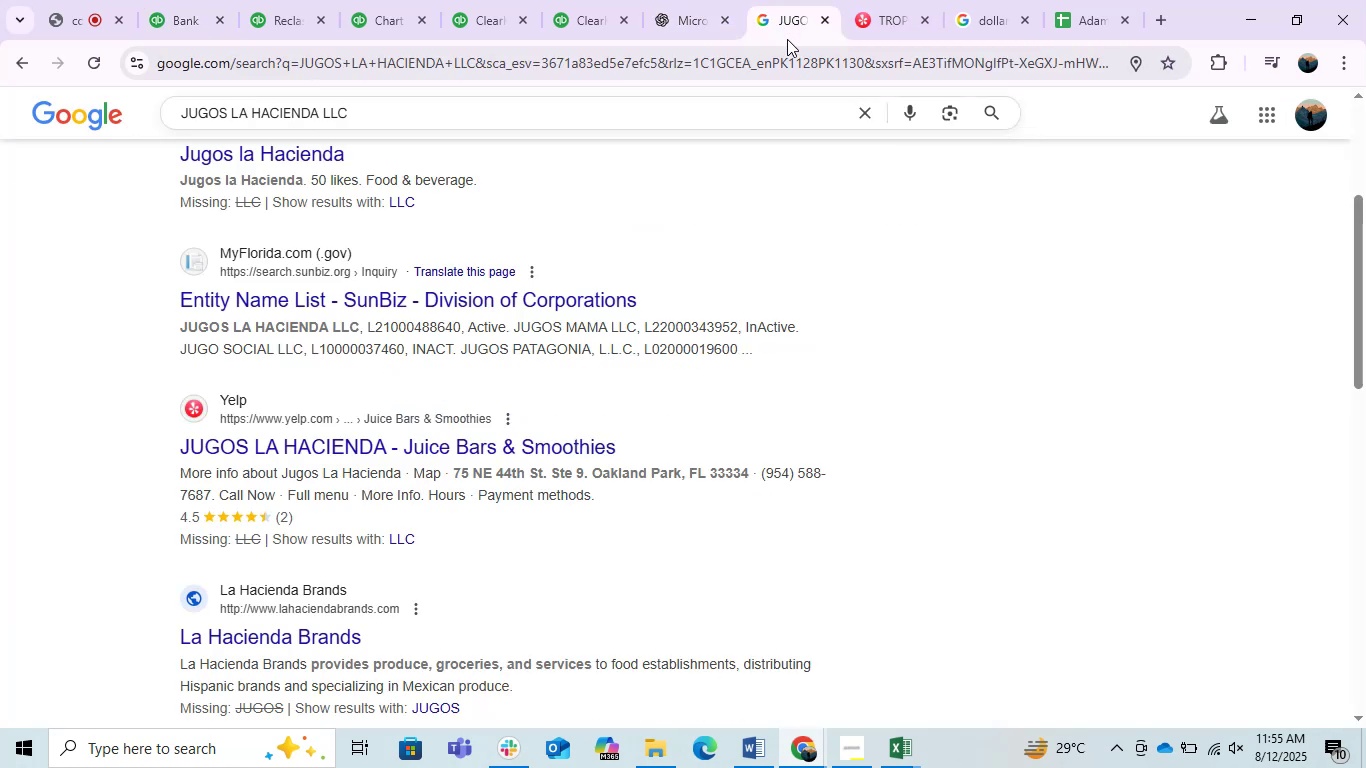 
double_click([787, 39])
 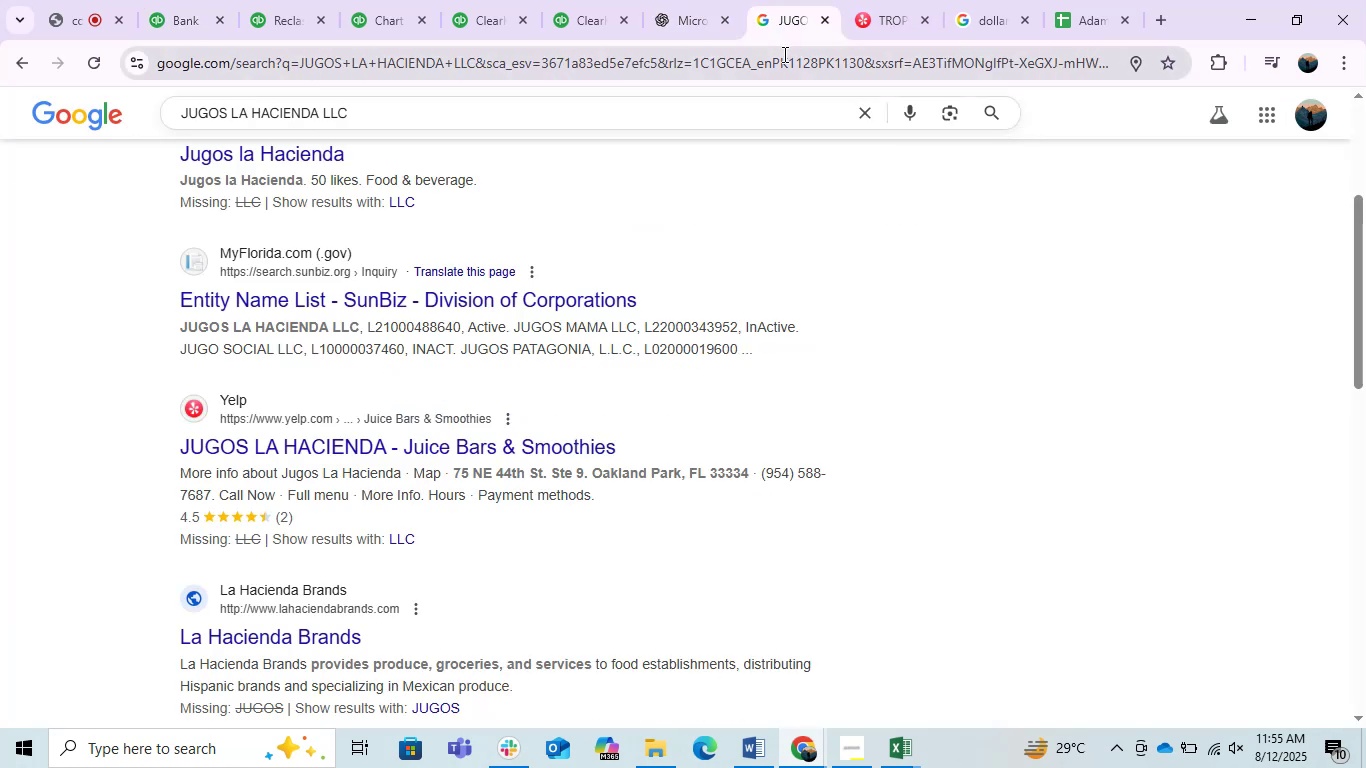 
key(Control+ControlLeft)
 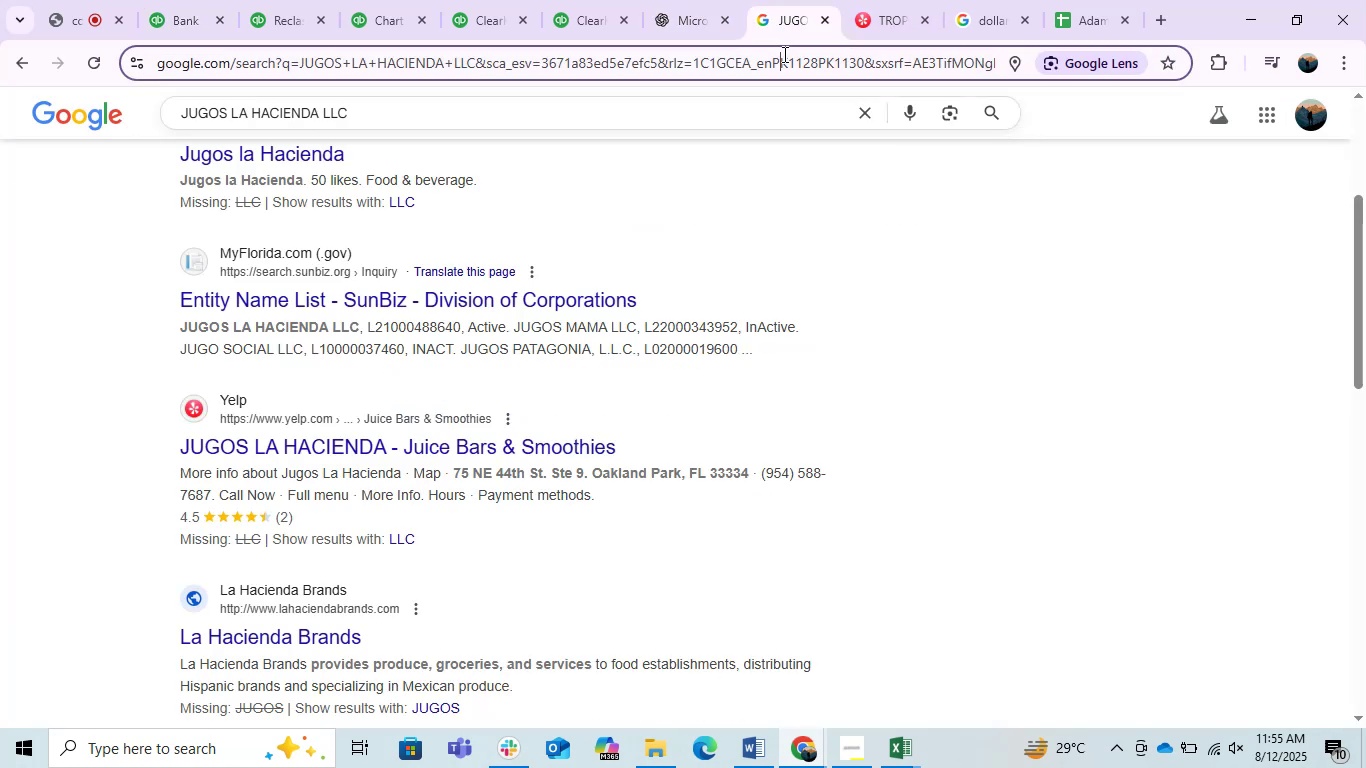 
triple_click([783, 54])
 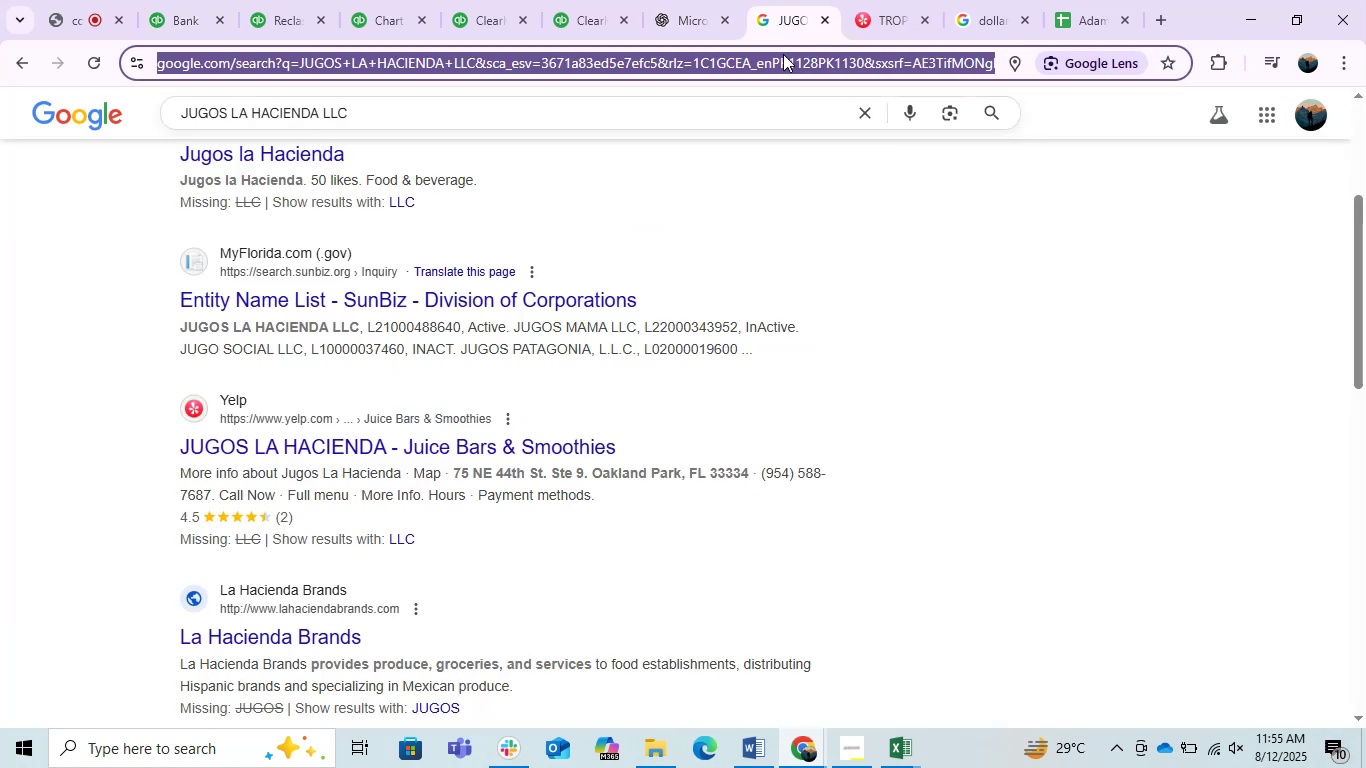 
key(Control+V)
 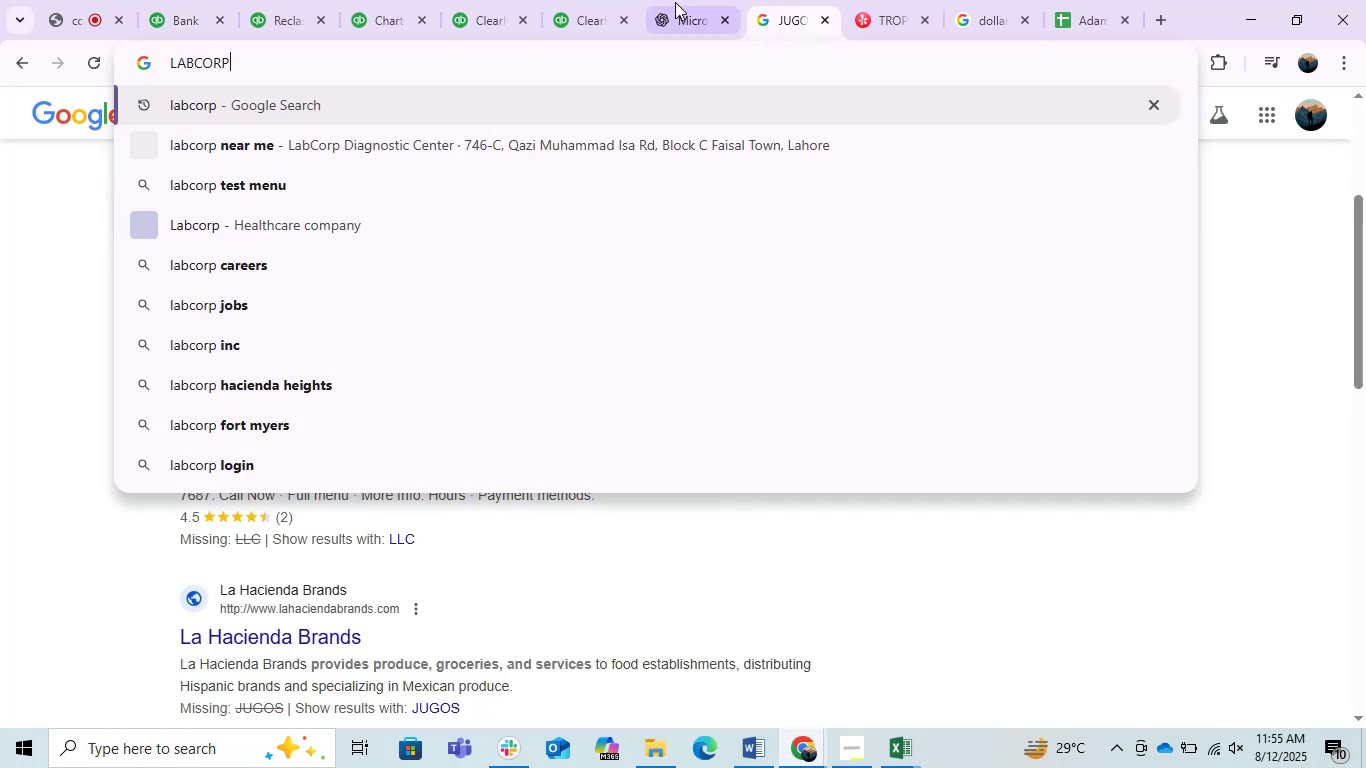 
left_click([675, 2])
 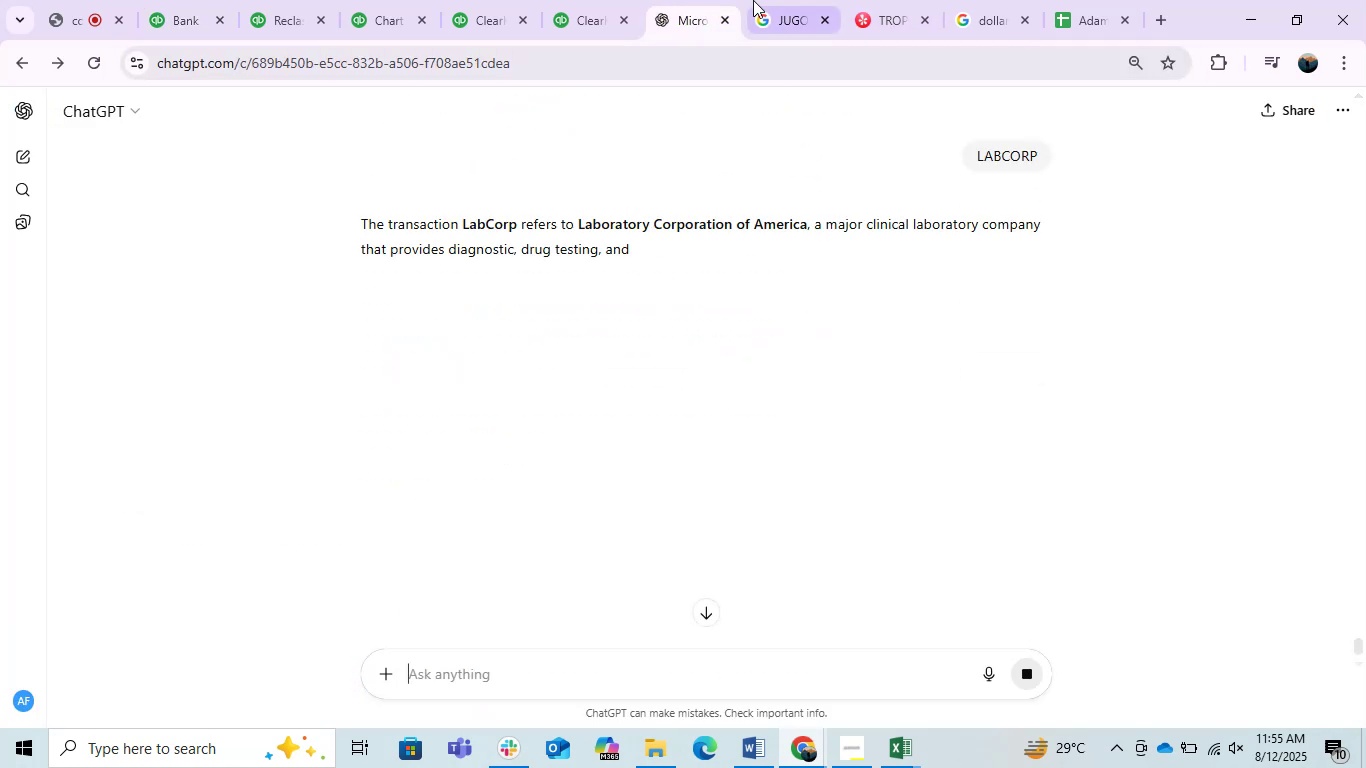 
left_click([793, 0])
 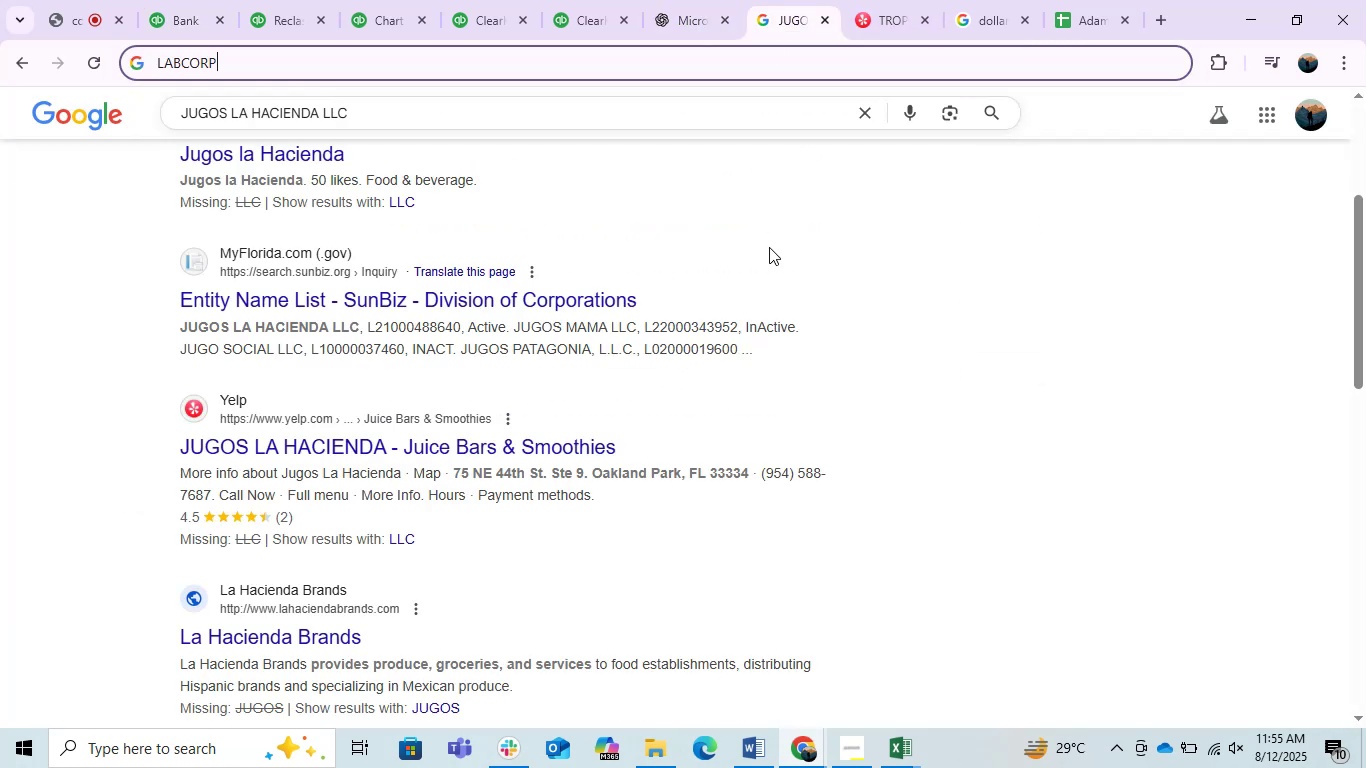 
key(Control+ControlLeft)
 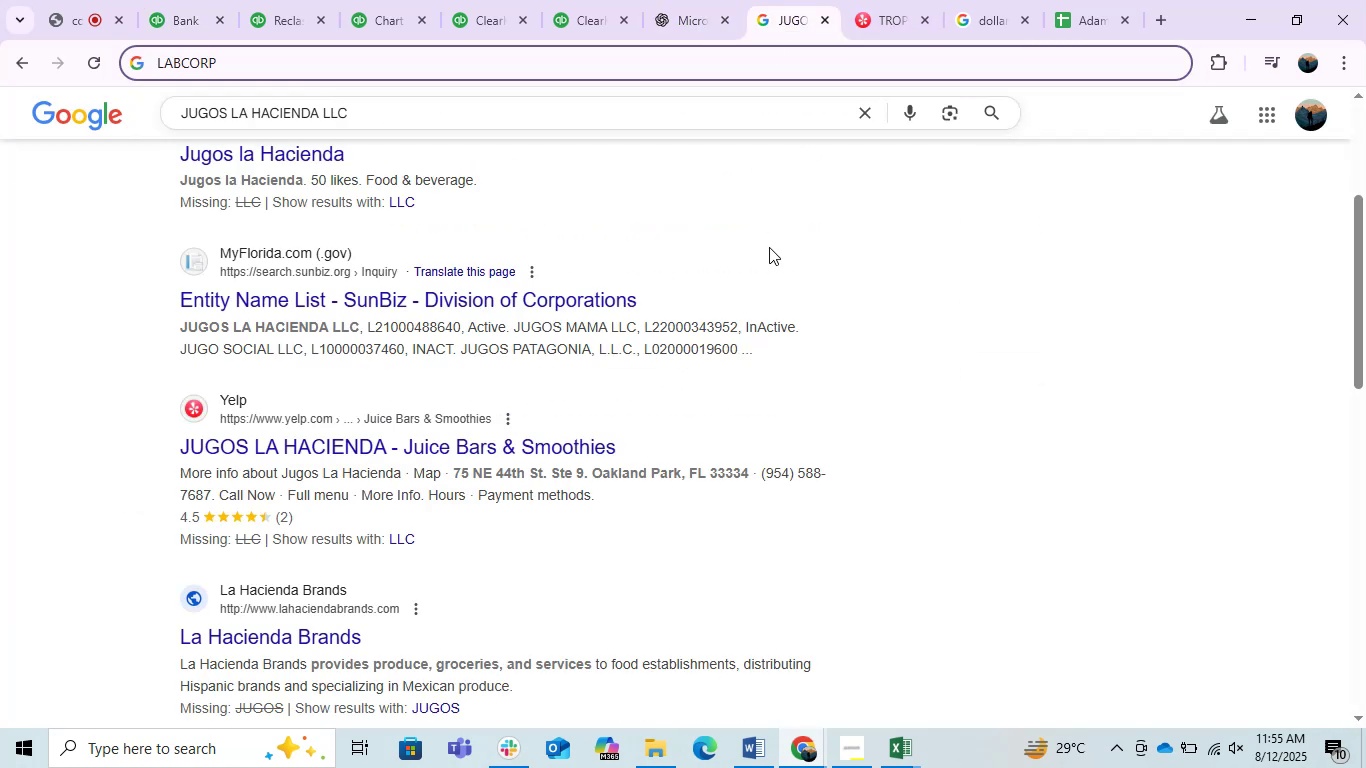 
key(Enter)
 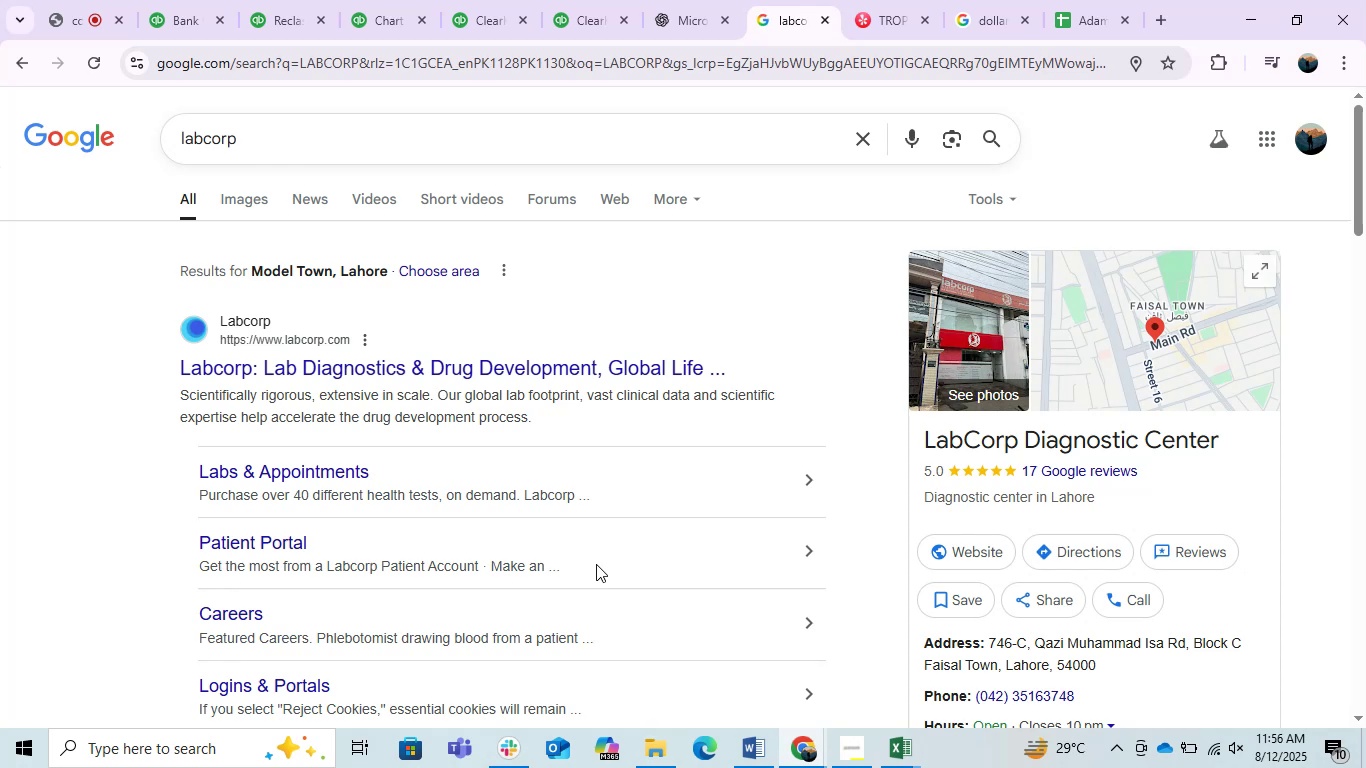 
wait(6.54)
 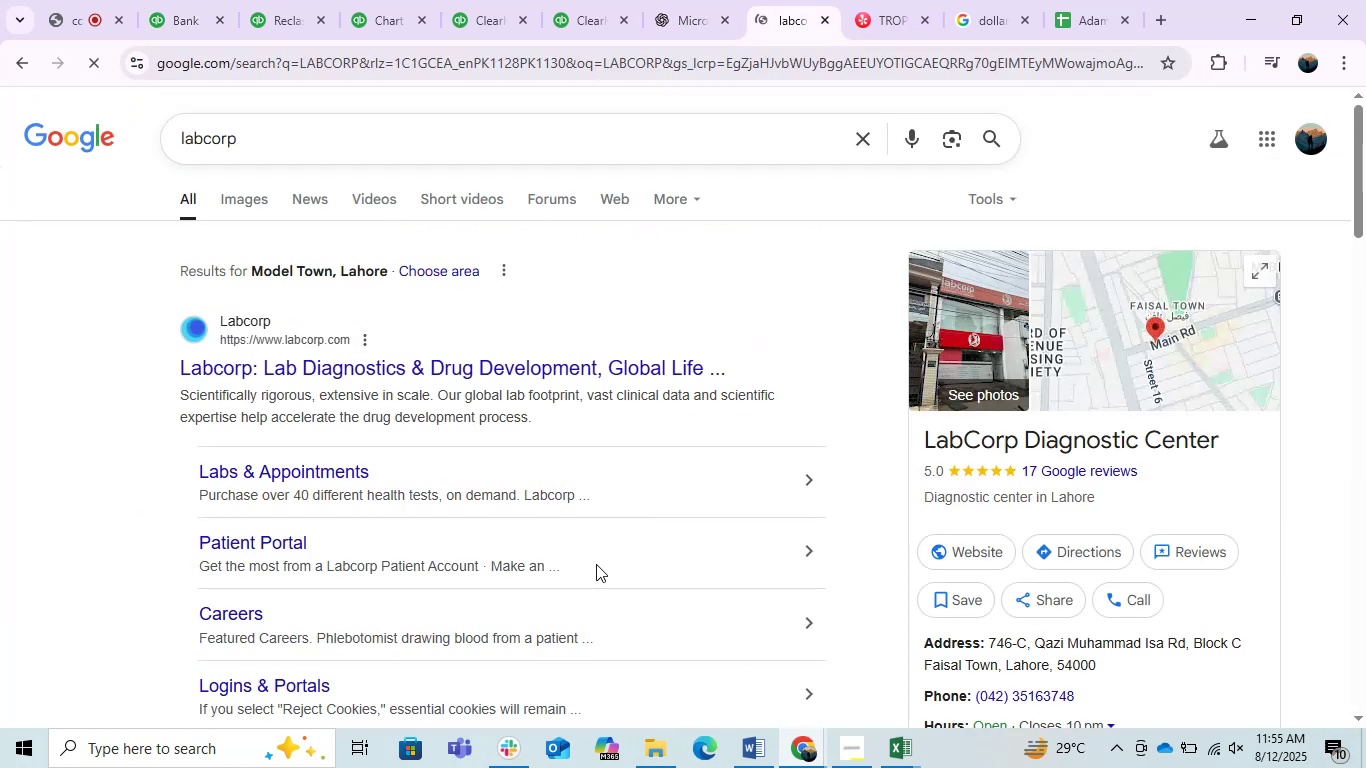 
scroll: coordinate [596, 564], scroll_direction: down, amount: 1.0
 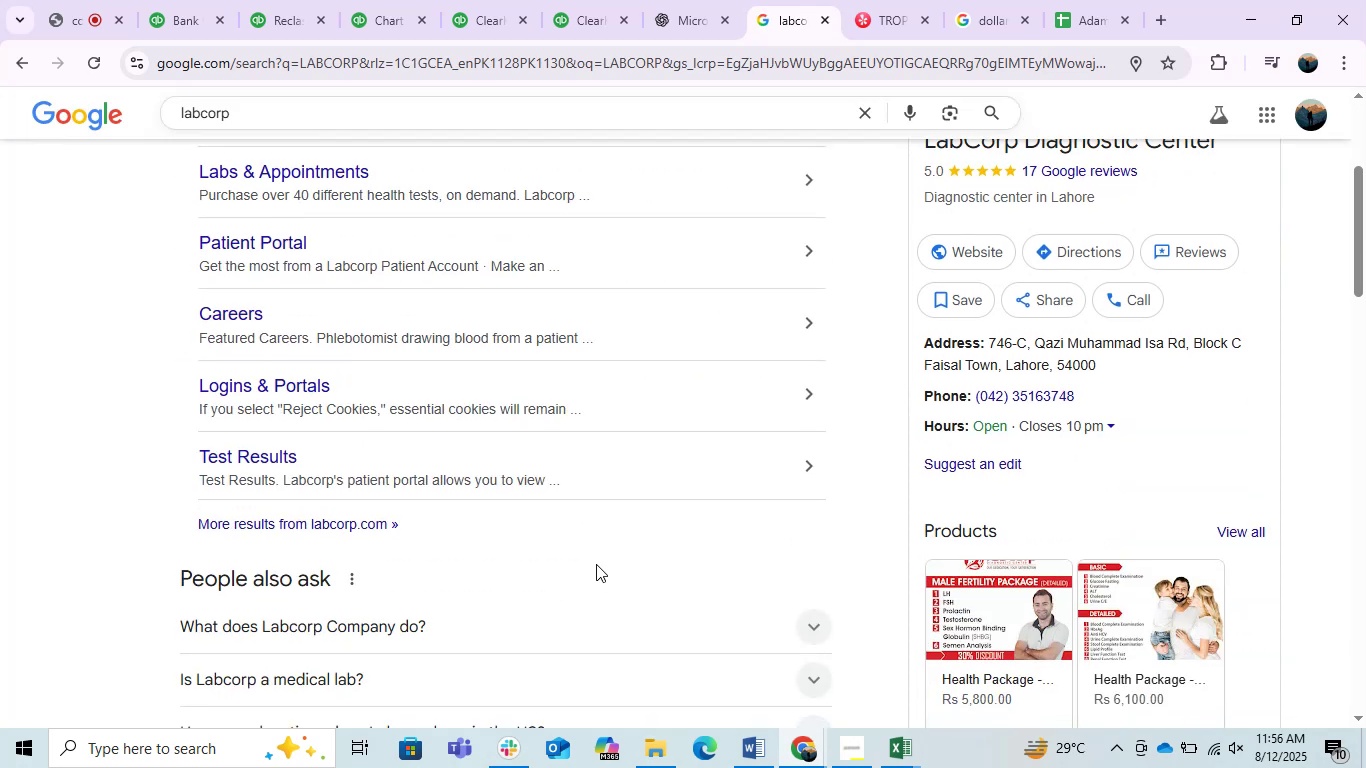 
scroll: coordinate [534, 516], scroll_direction: up, amount: 3.0
 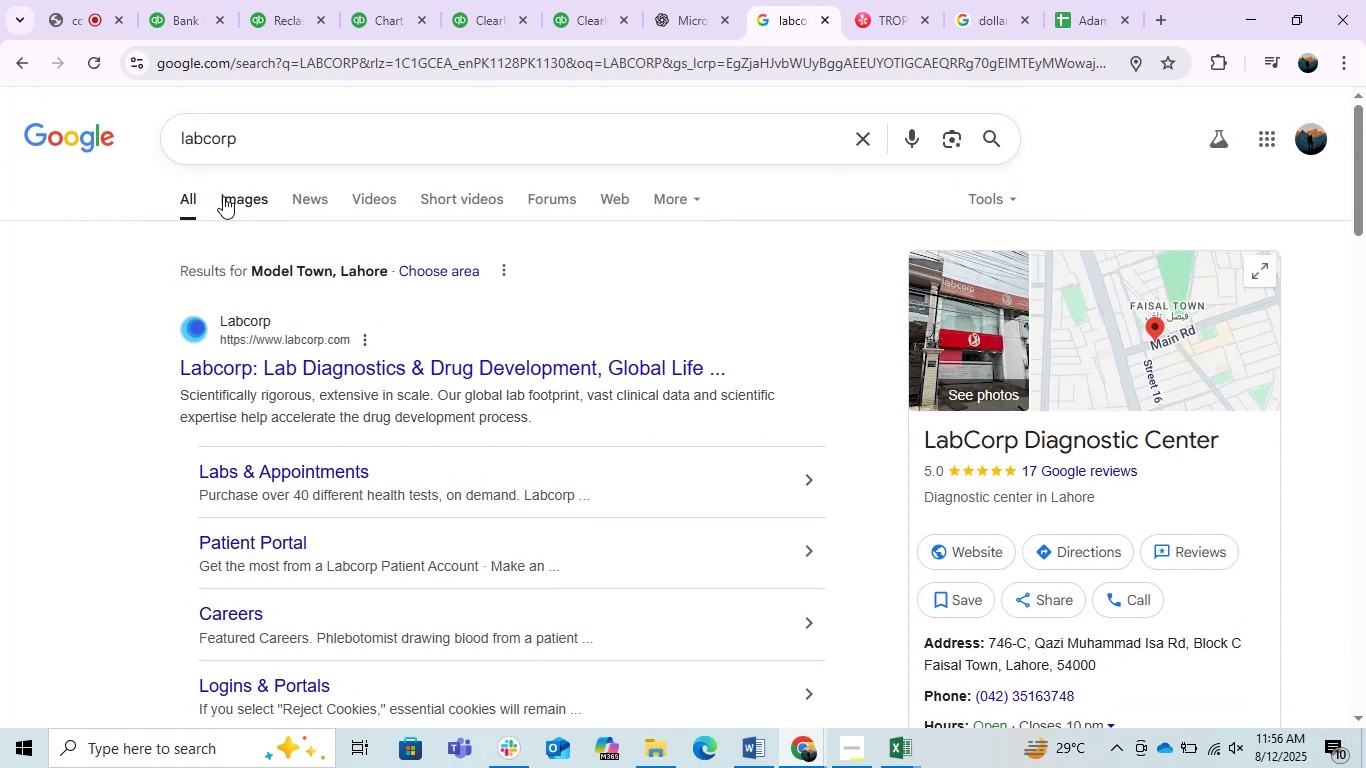 
left_click([223, 196])
 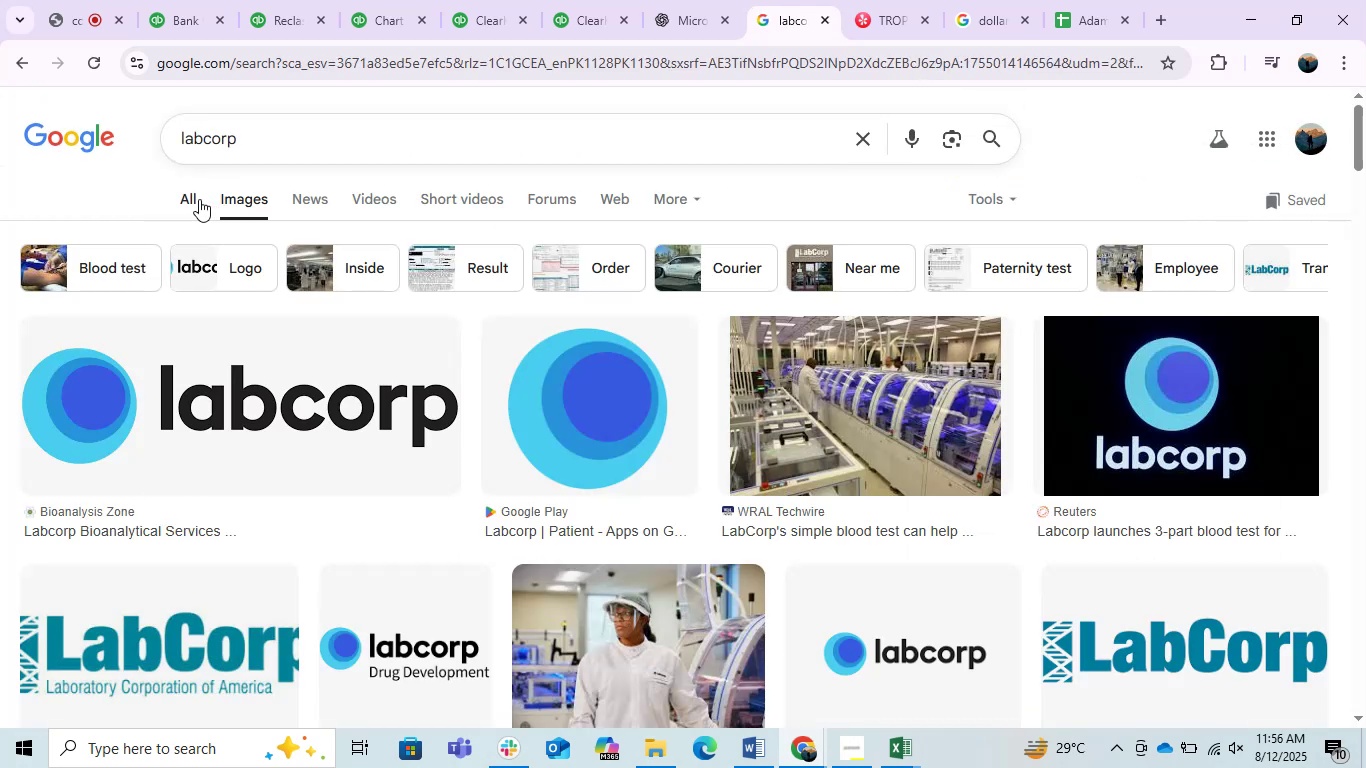 
scroll: coordinate [281, 384], scroll_direction: down, amount: 1.0
 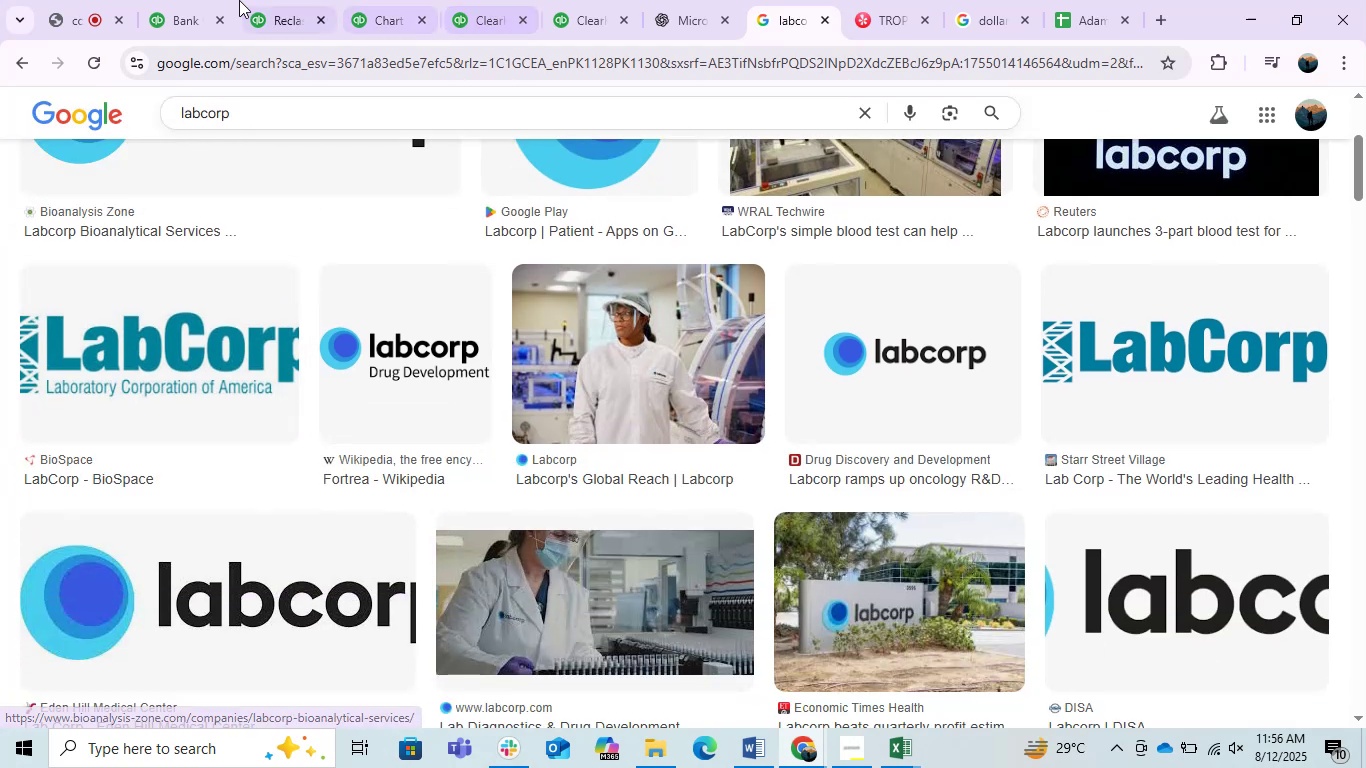 
left_click([193, 0])
 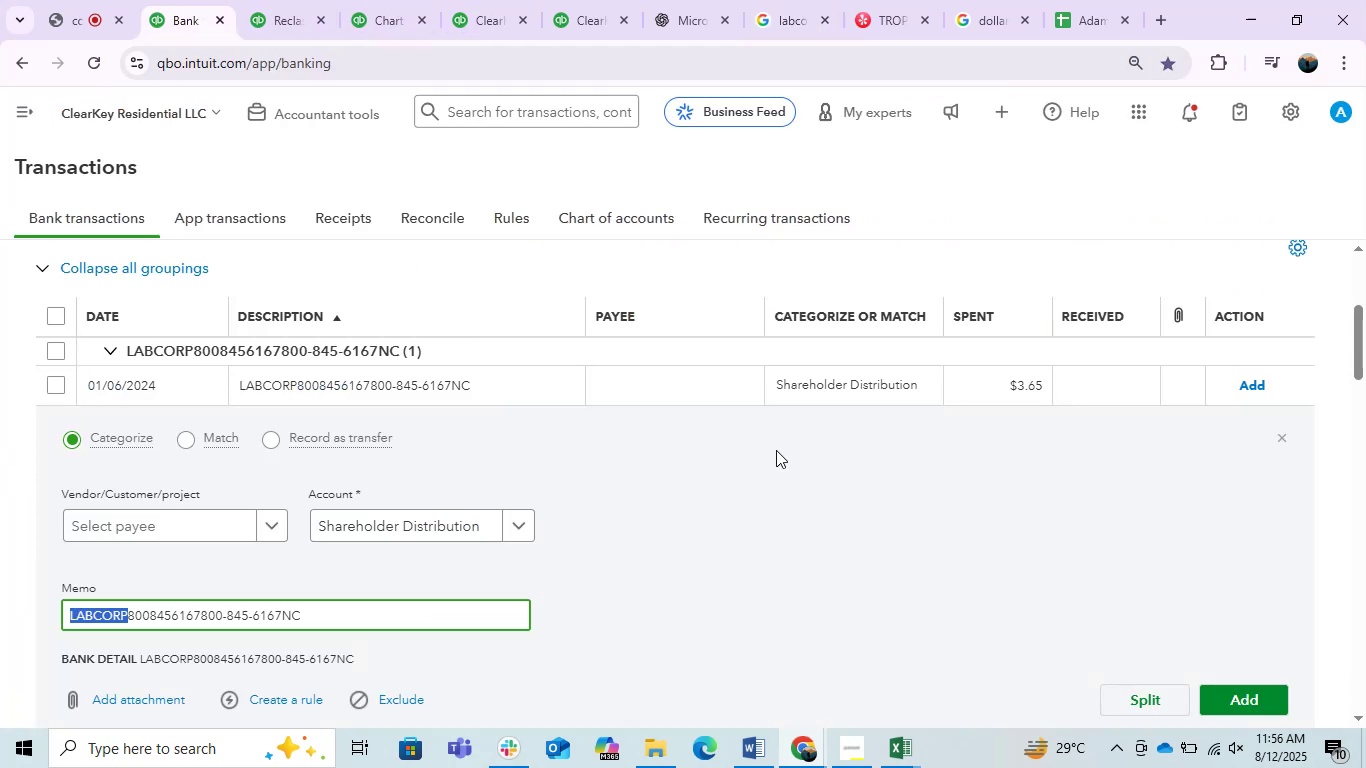 
left_click([791, 457])
 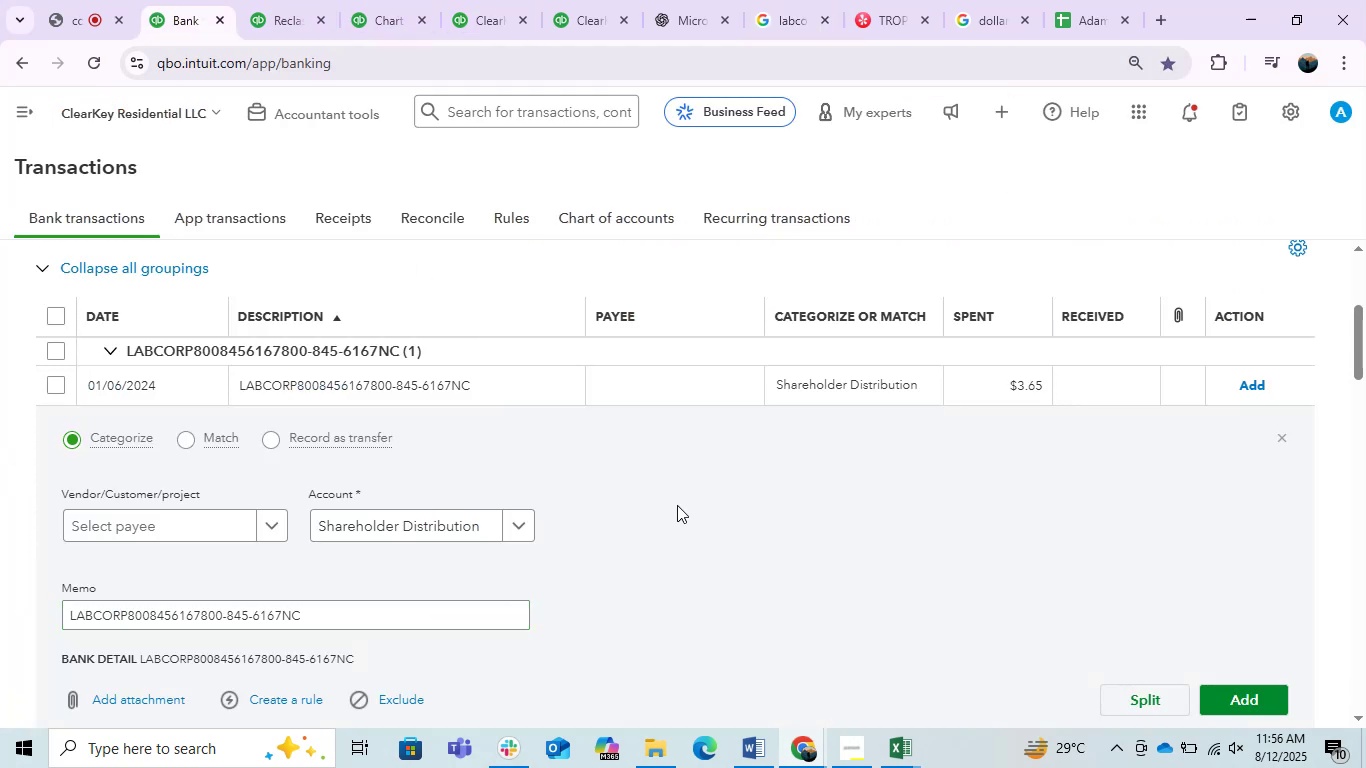 
wait(11.06)
 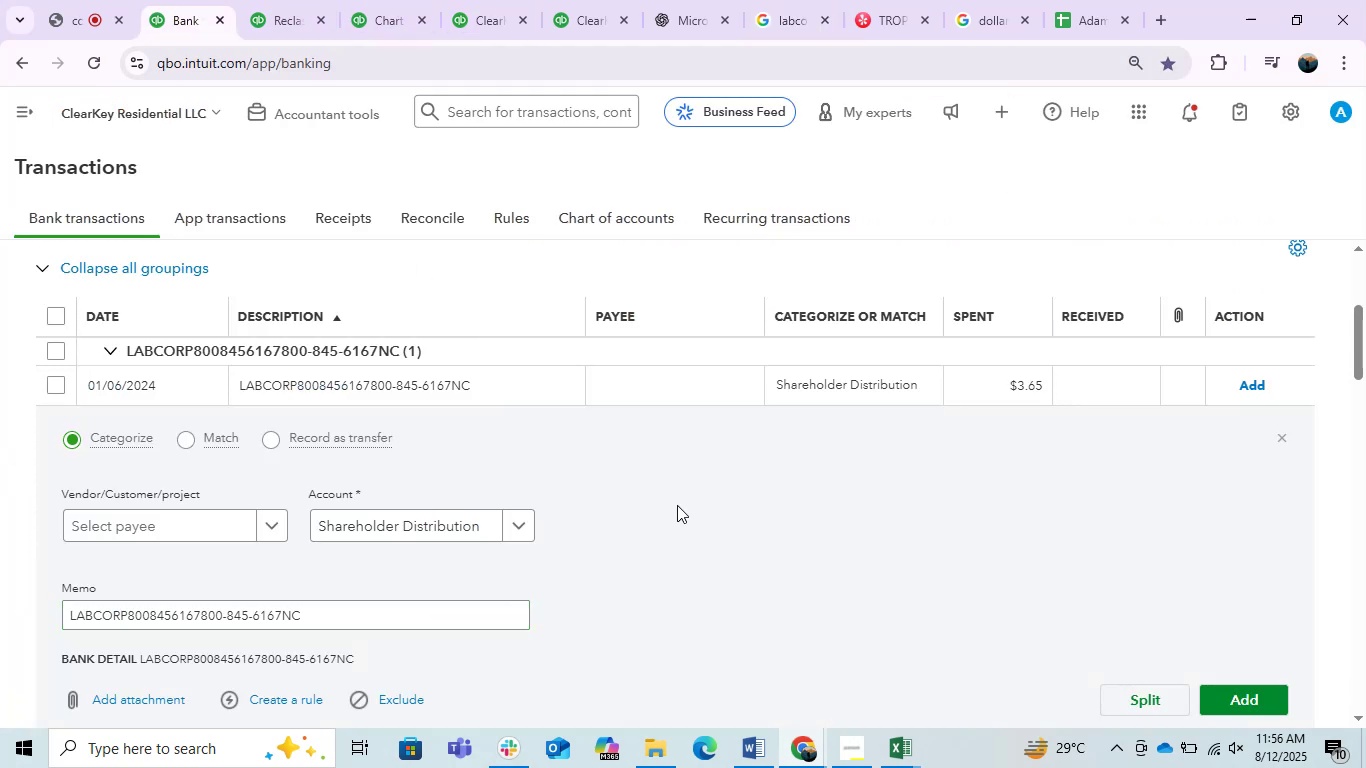 
left_click([426, 523])
 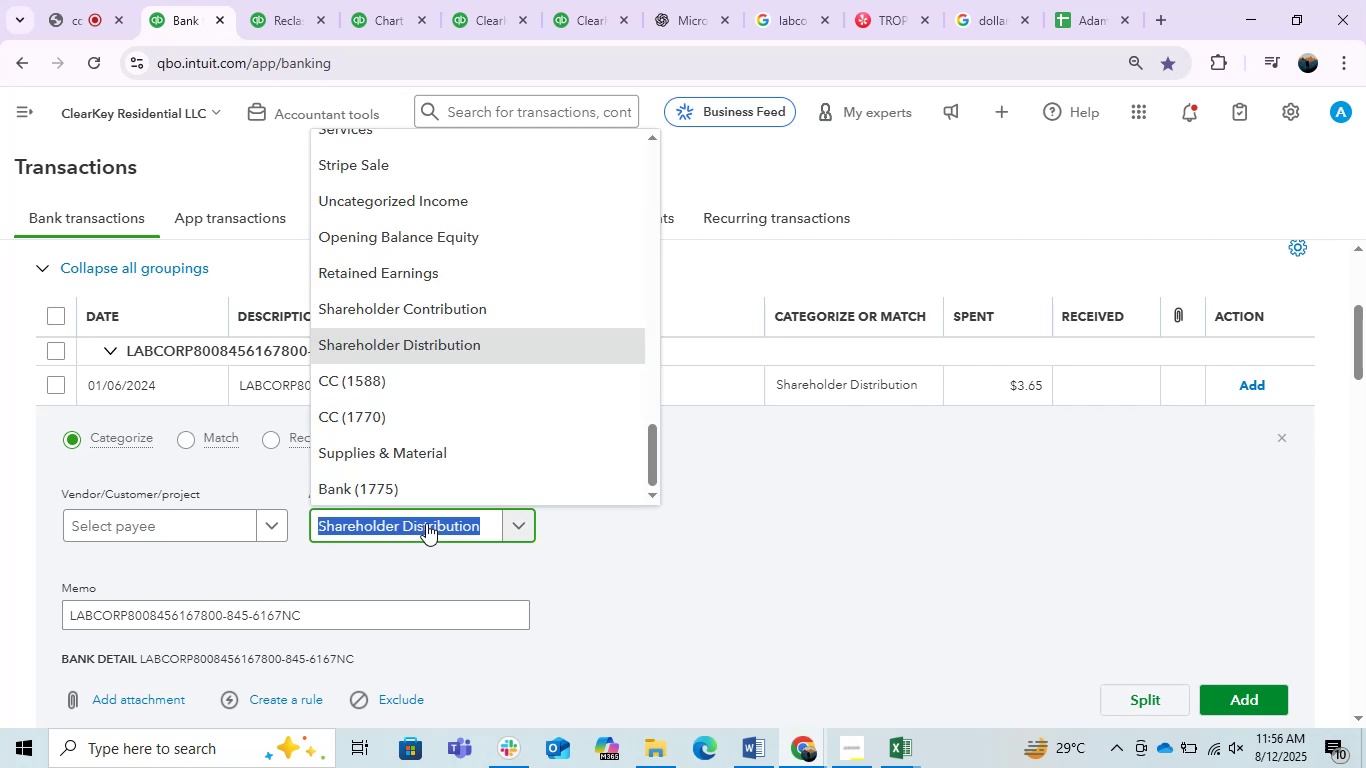 
type(healt)
 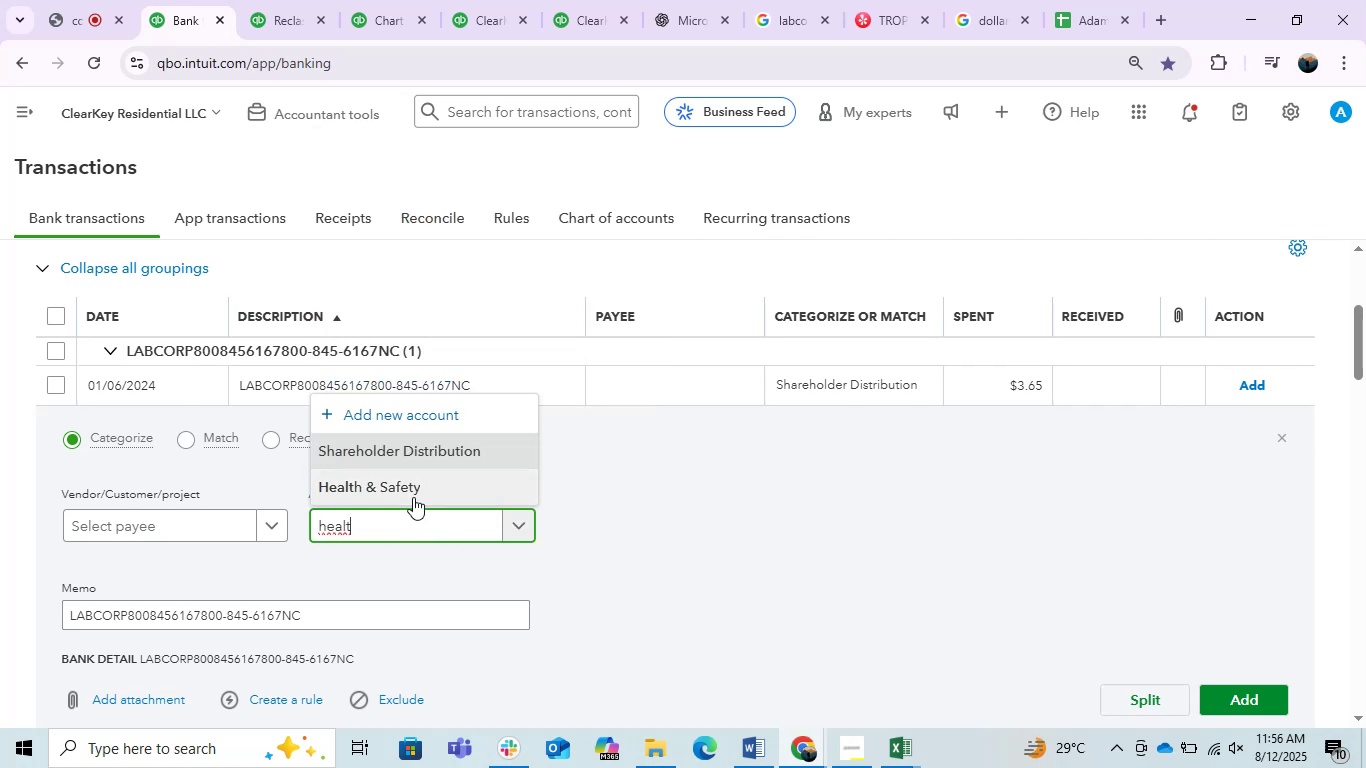 
left_click([413, 497])
 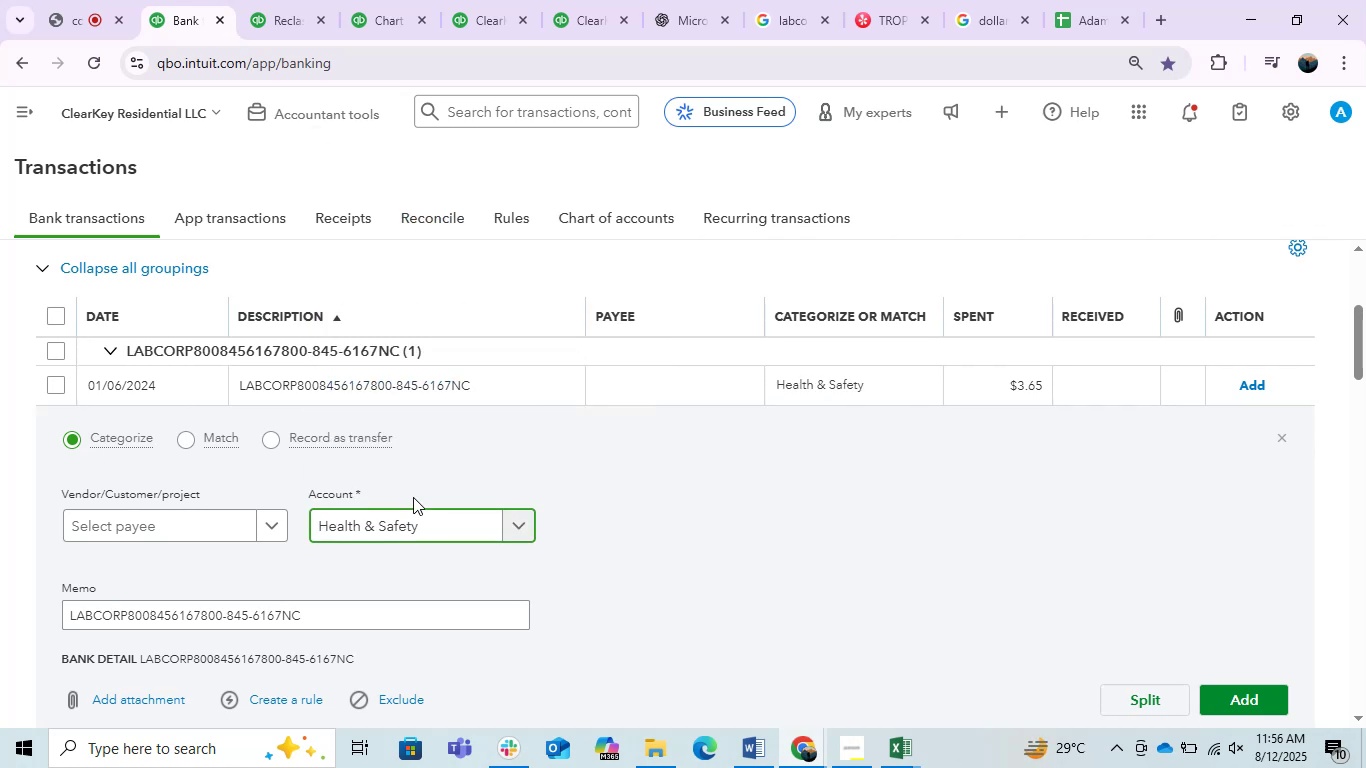 
left_click([154, 524])
 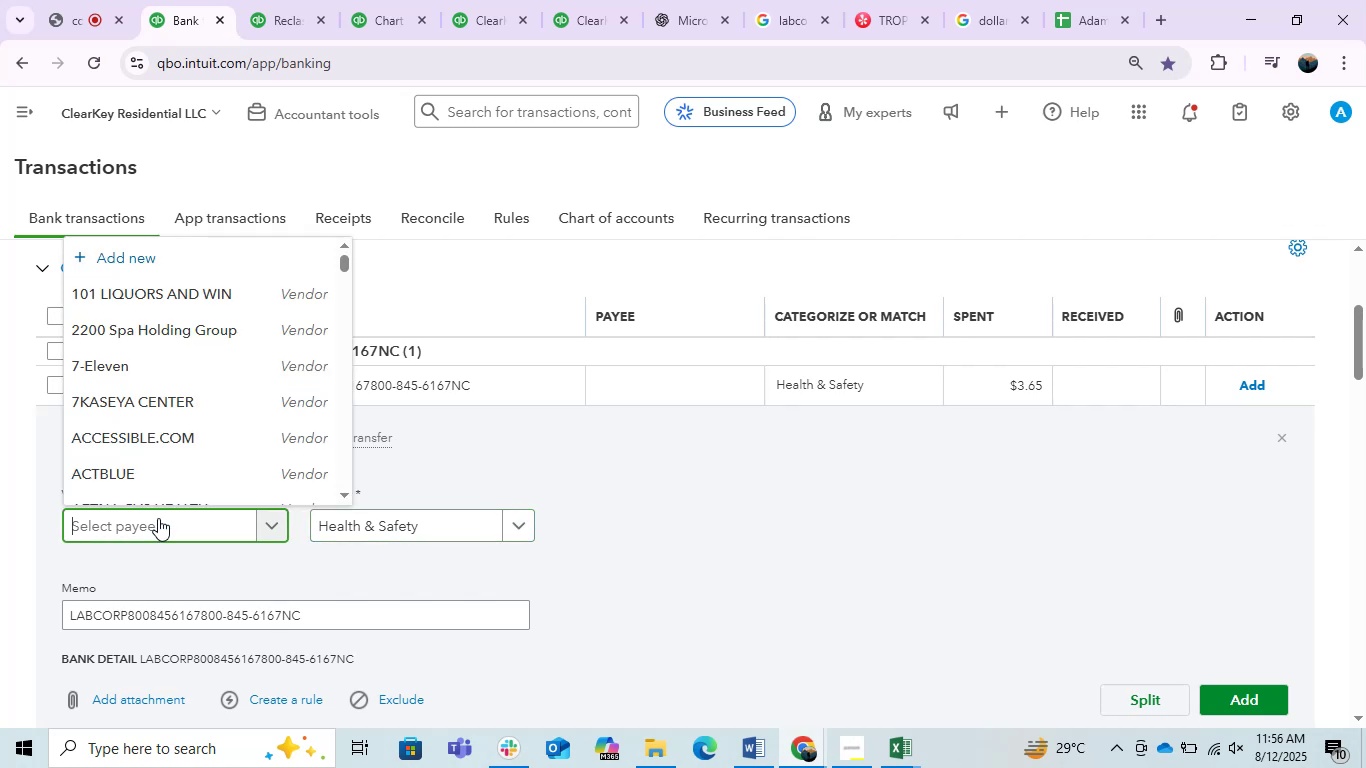 
key(Control+V)
 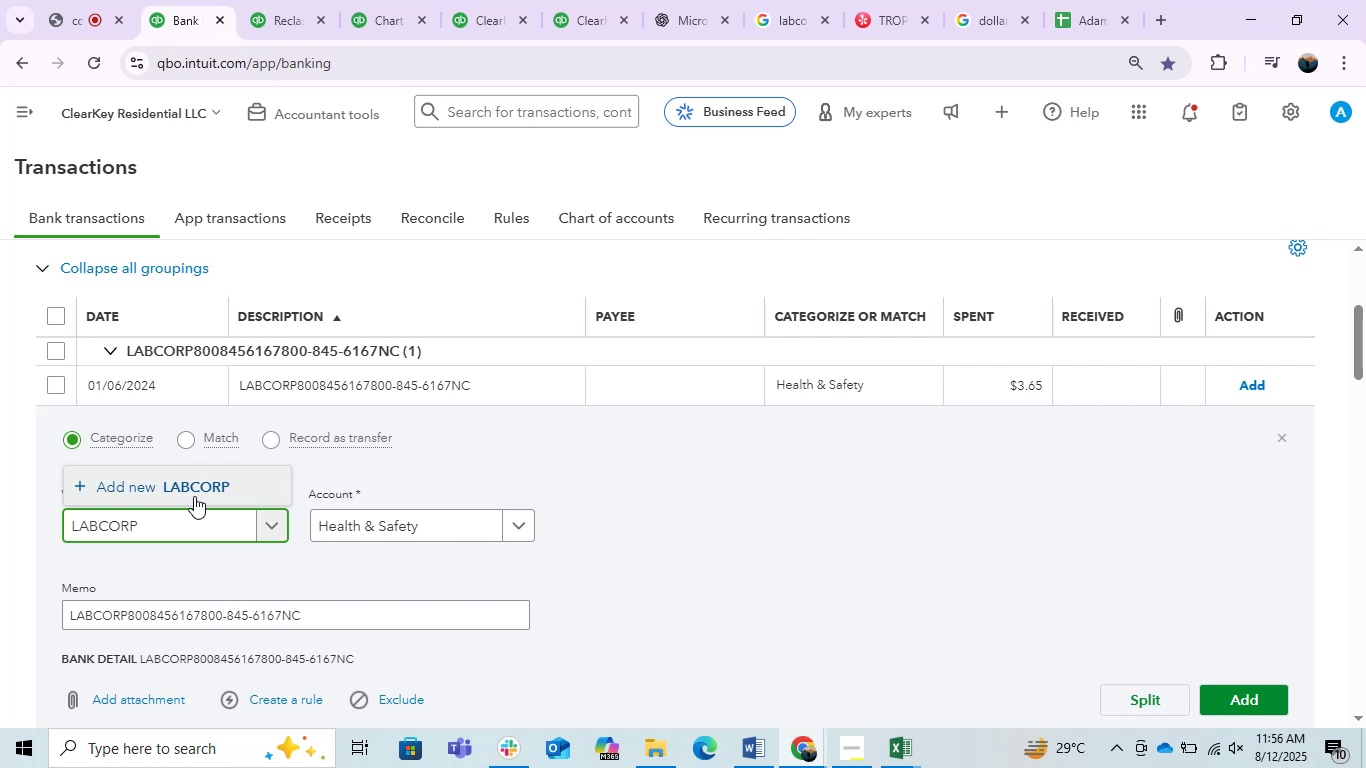 
wait(11.36)
 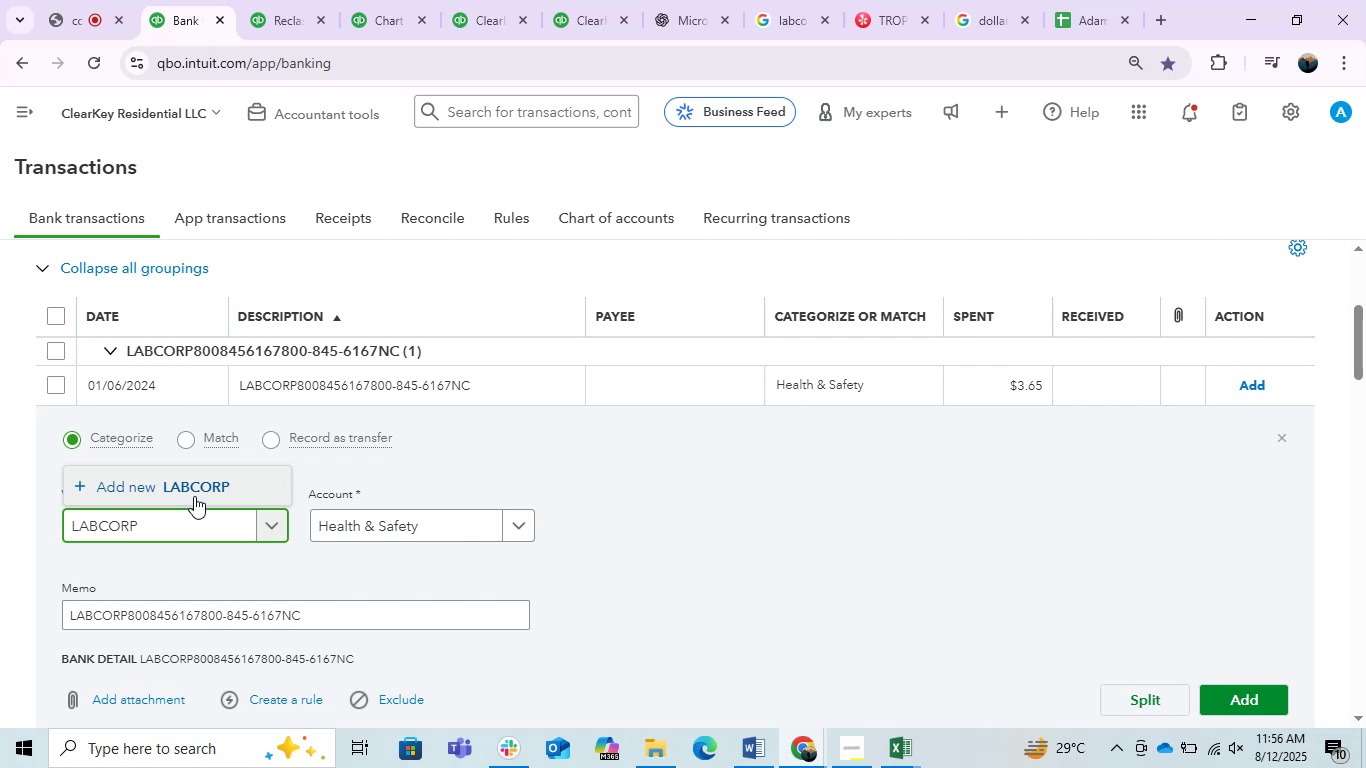 
left_click([194, 496])
 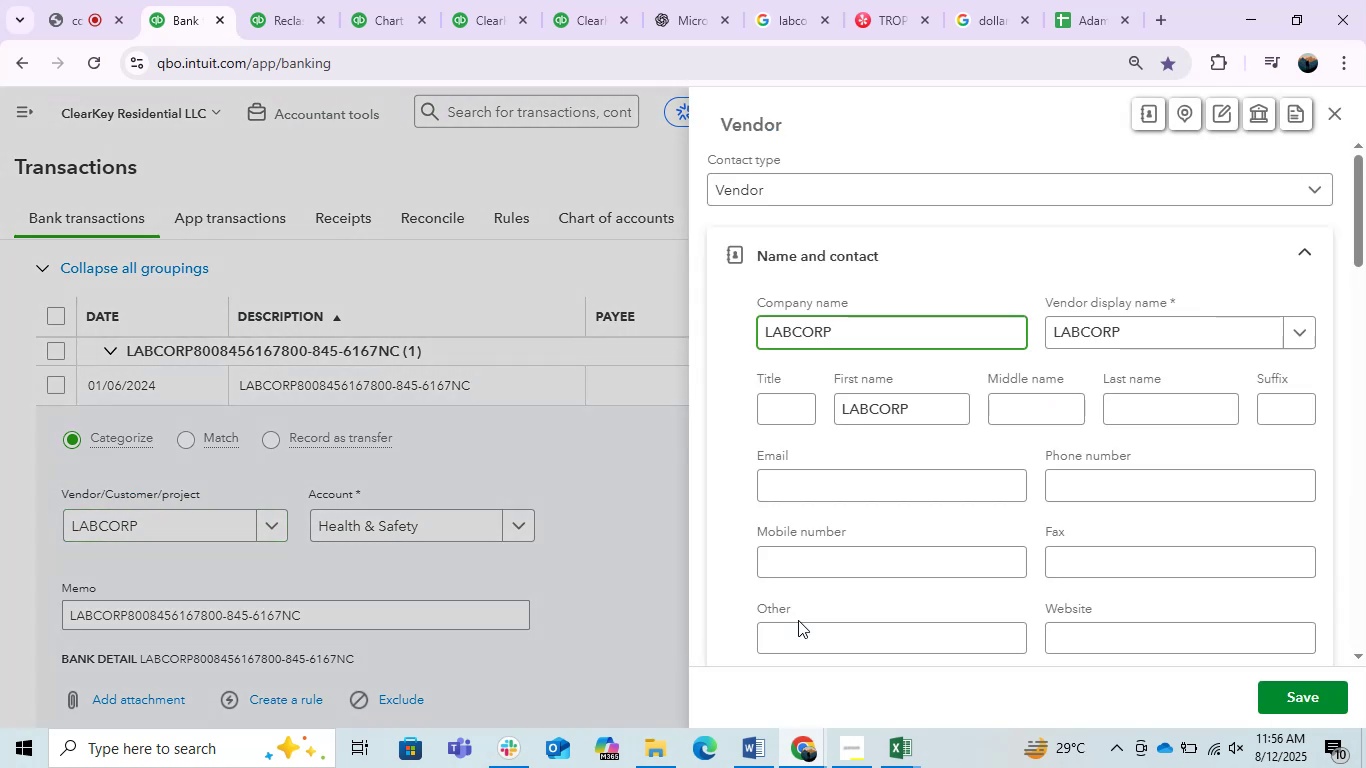 
left_click([1323, 695])
 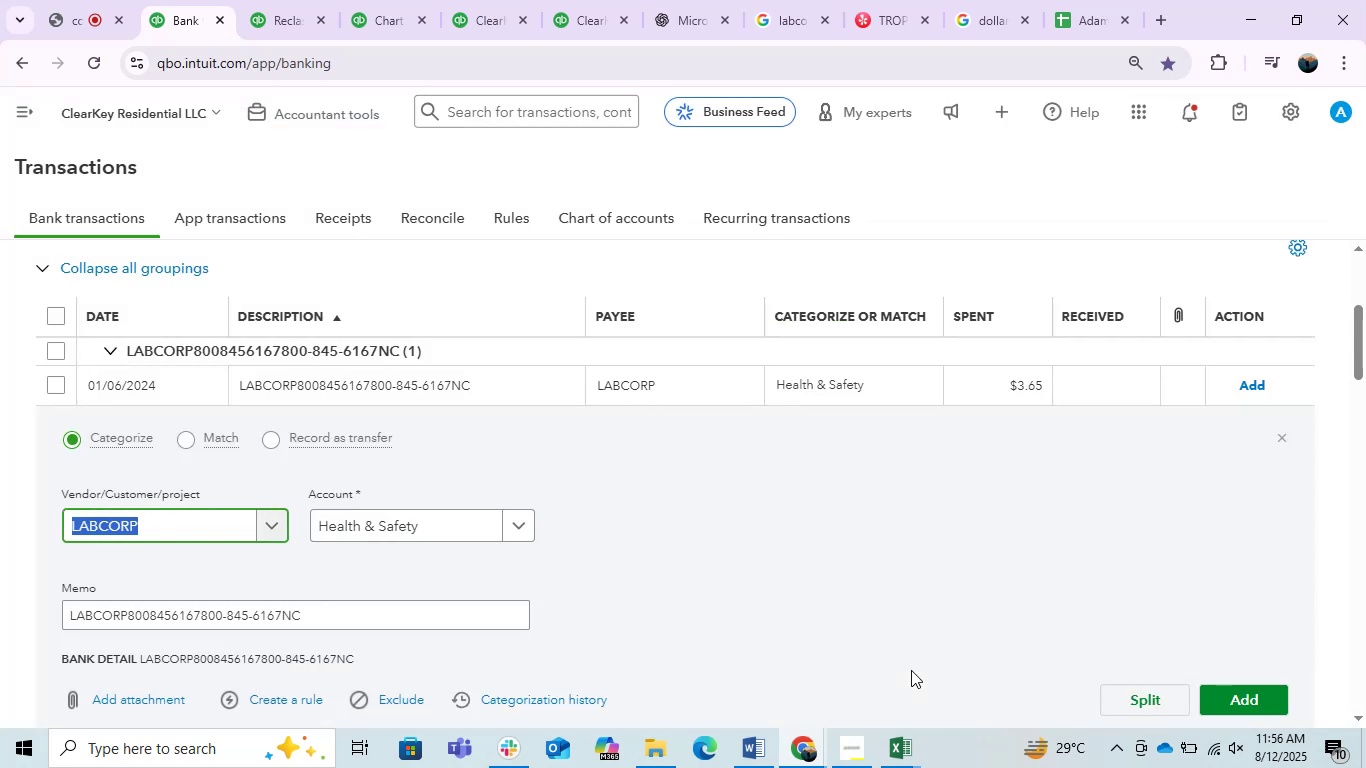 
left_click([1001, 623])
 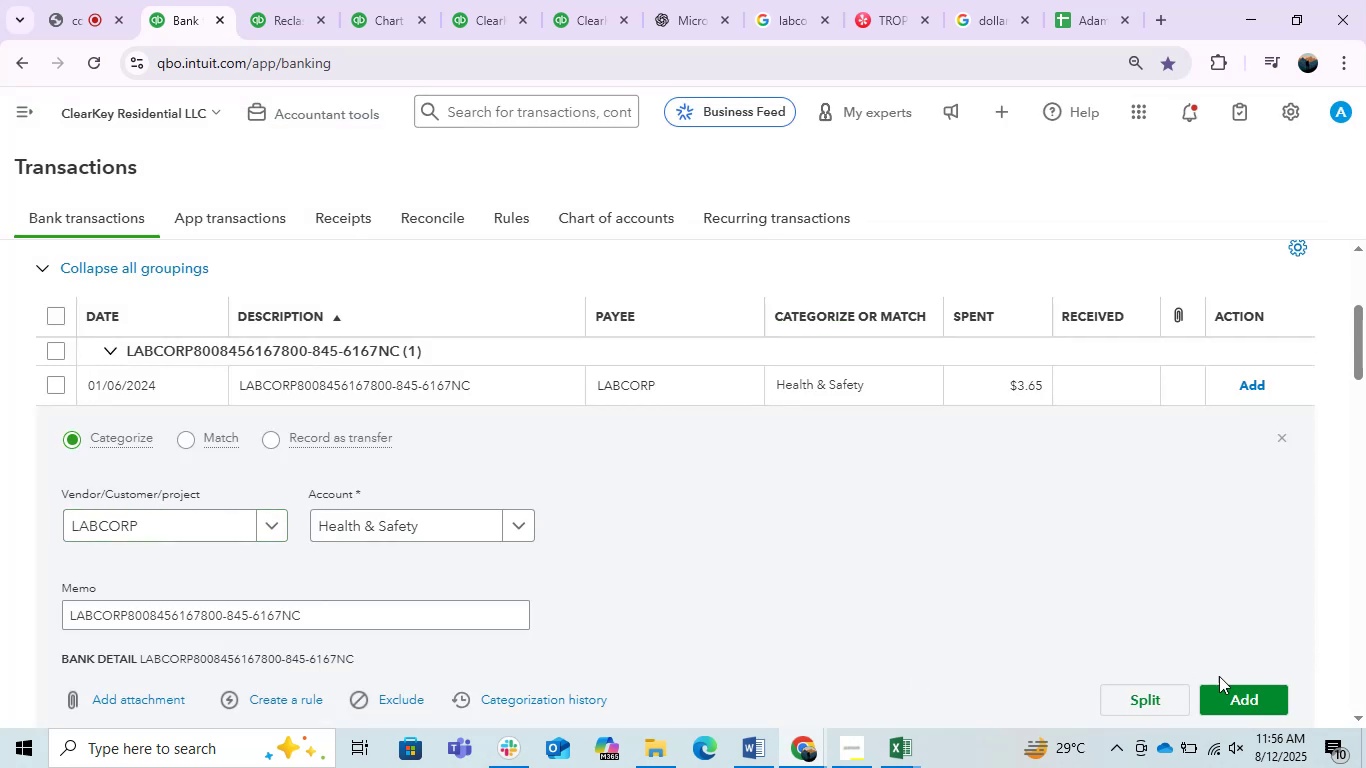 
left_click([1255, 699])
 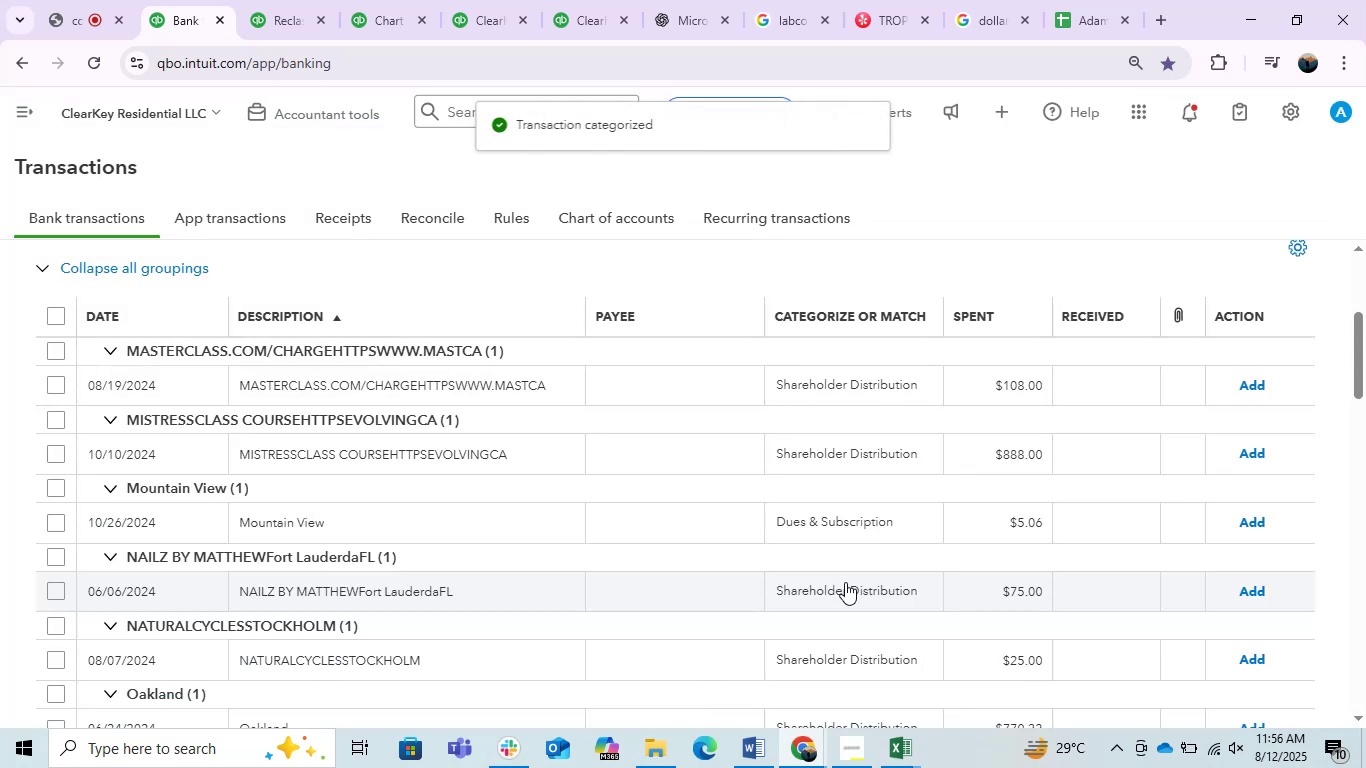 
left_click([523, 392])
 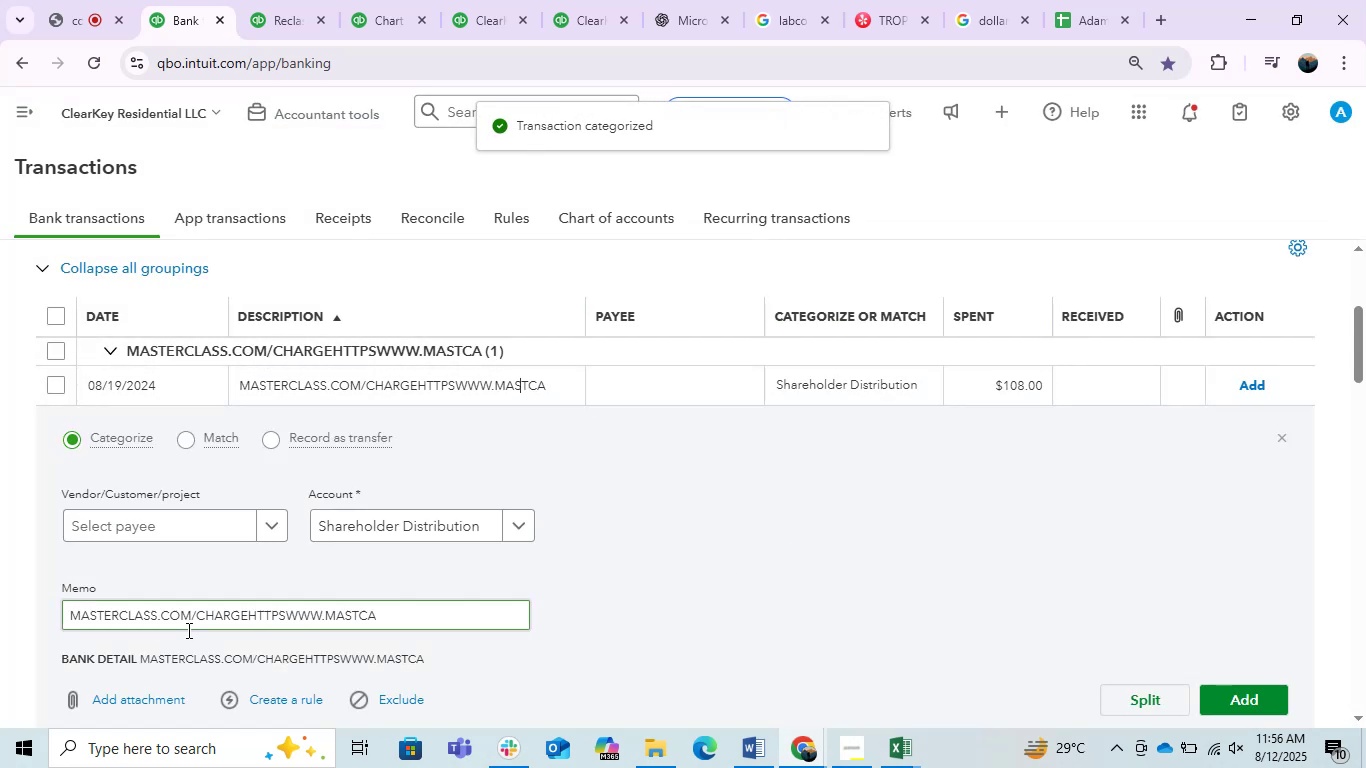 
left_click_drag(start_coordinate=[190, 626], to_coordinate=[70, 616])
 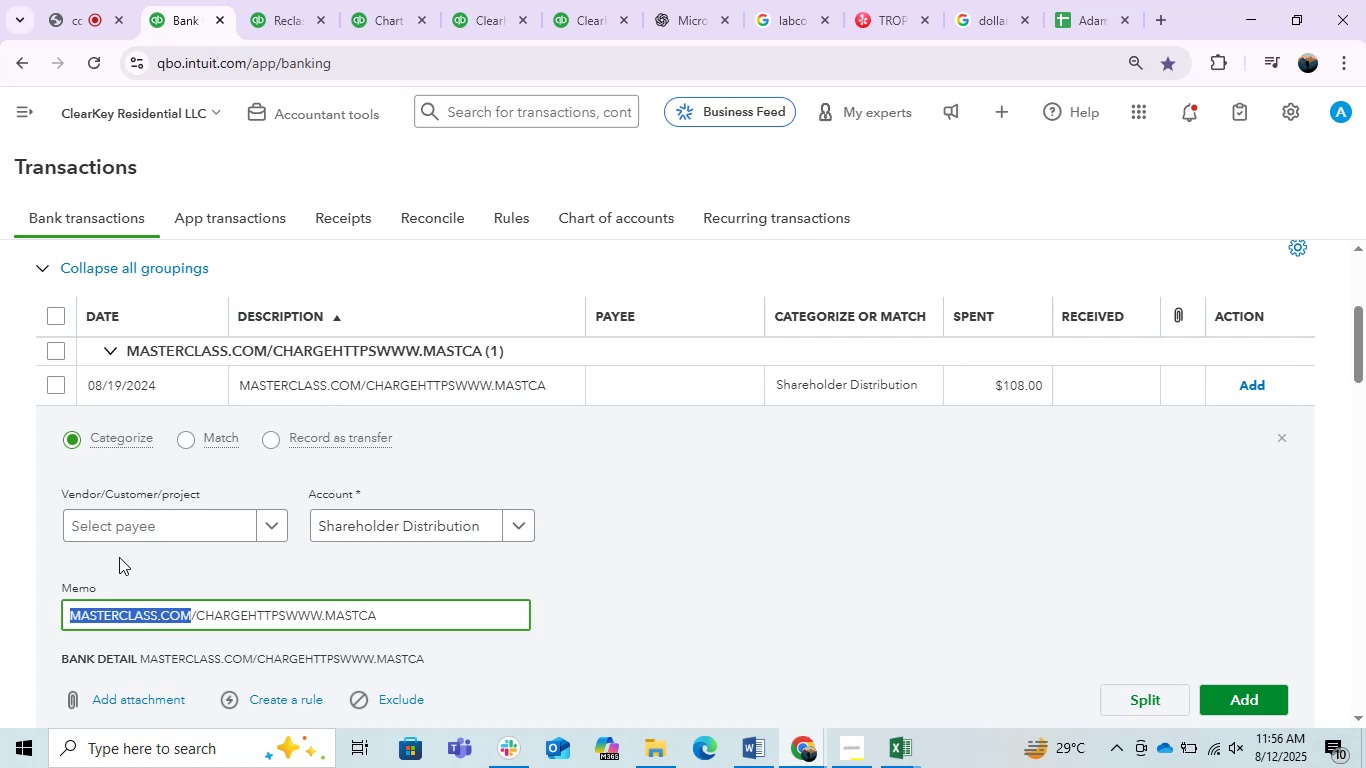 
key(Control+C)
 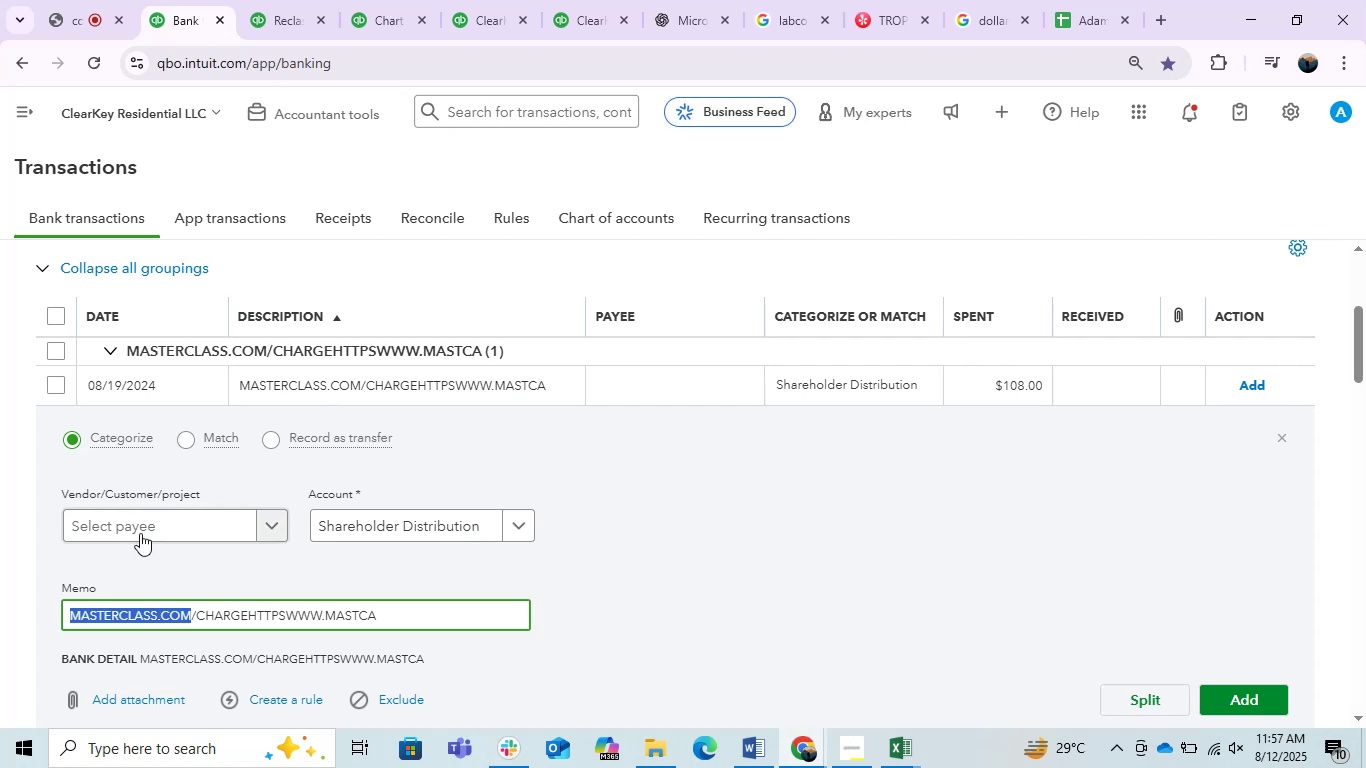 
key(Control+ControlLeft)
 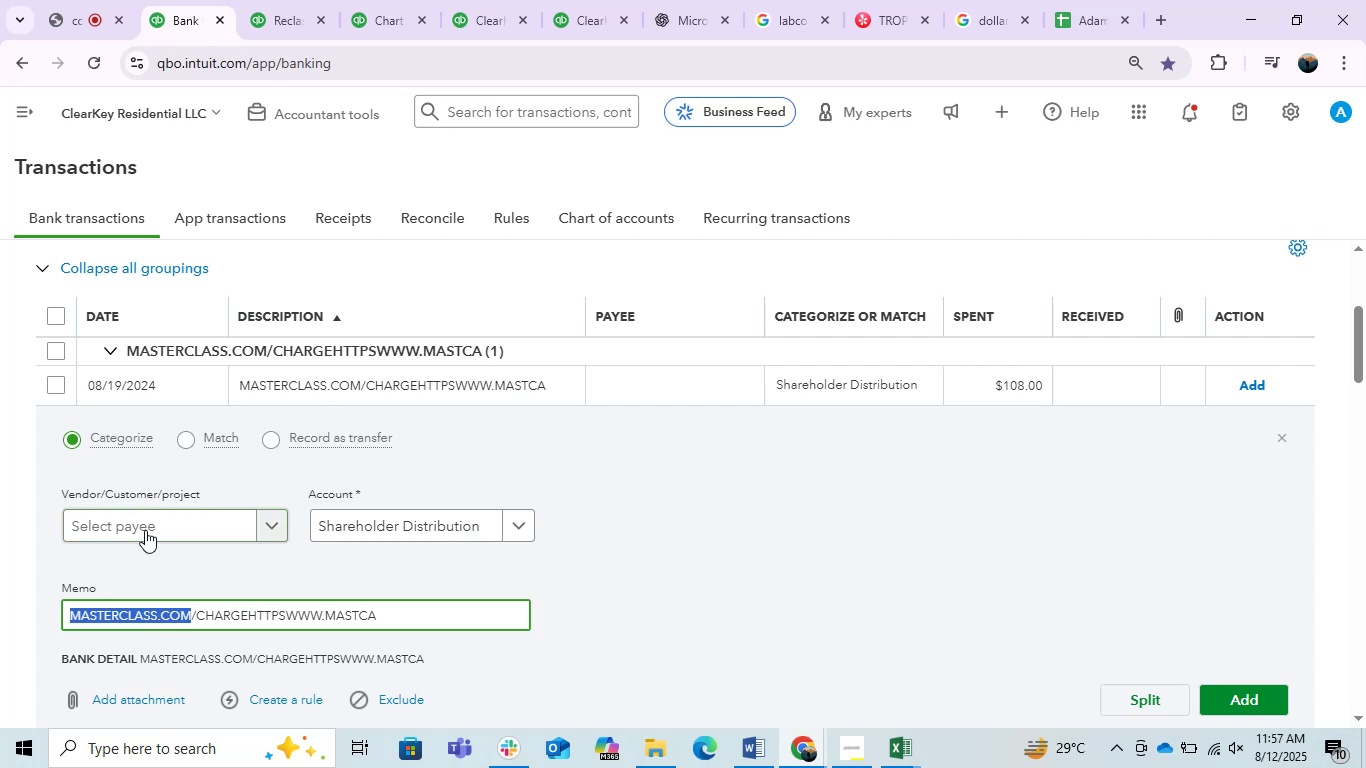 
key(Control+V)
 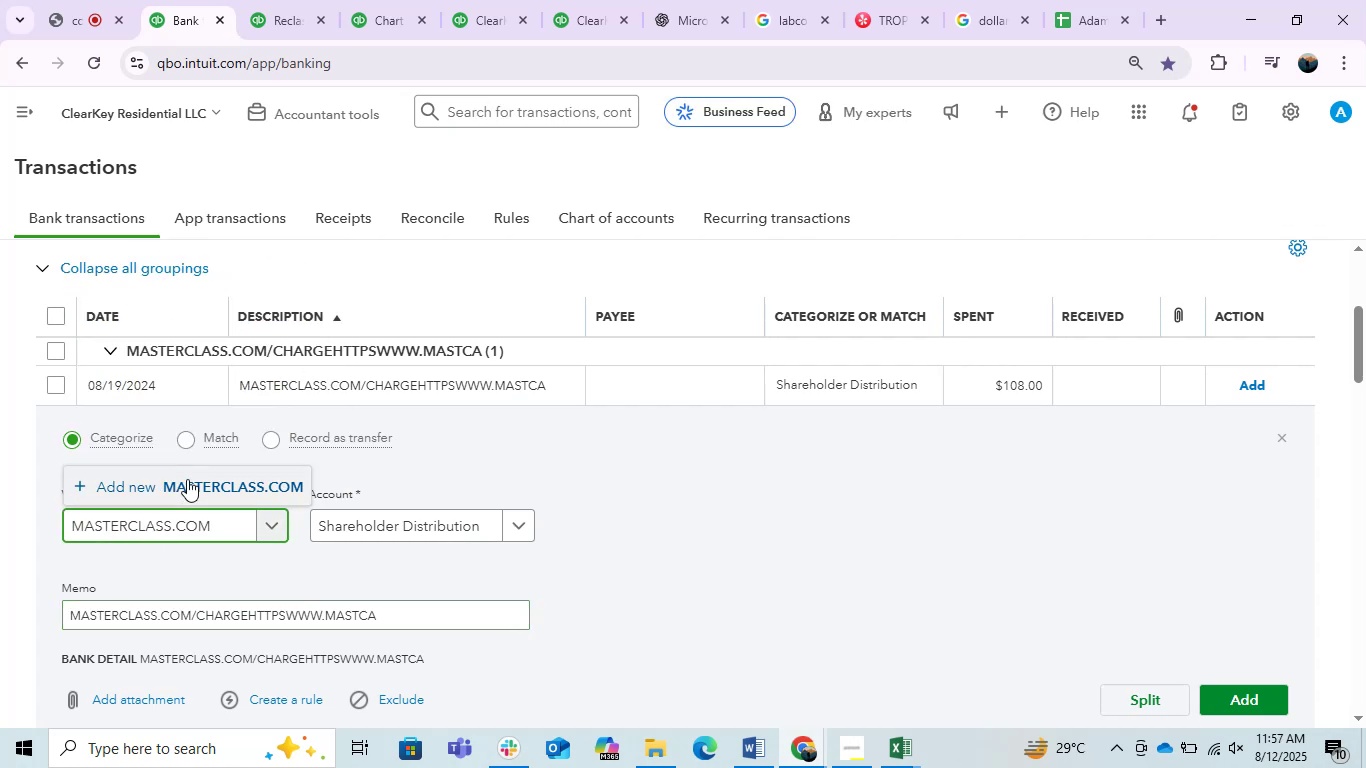 
left_click([247, 493])
 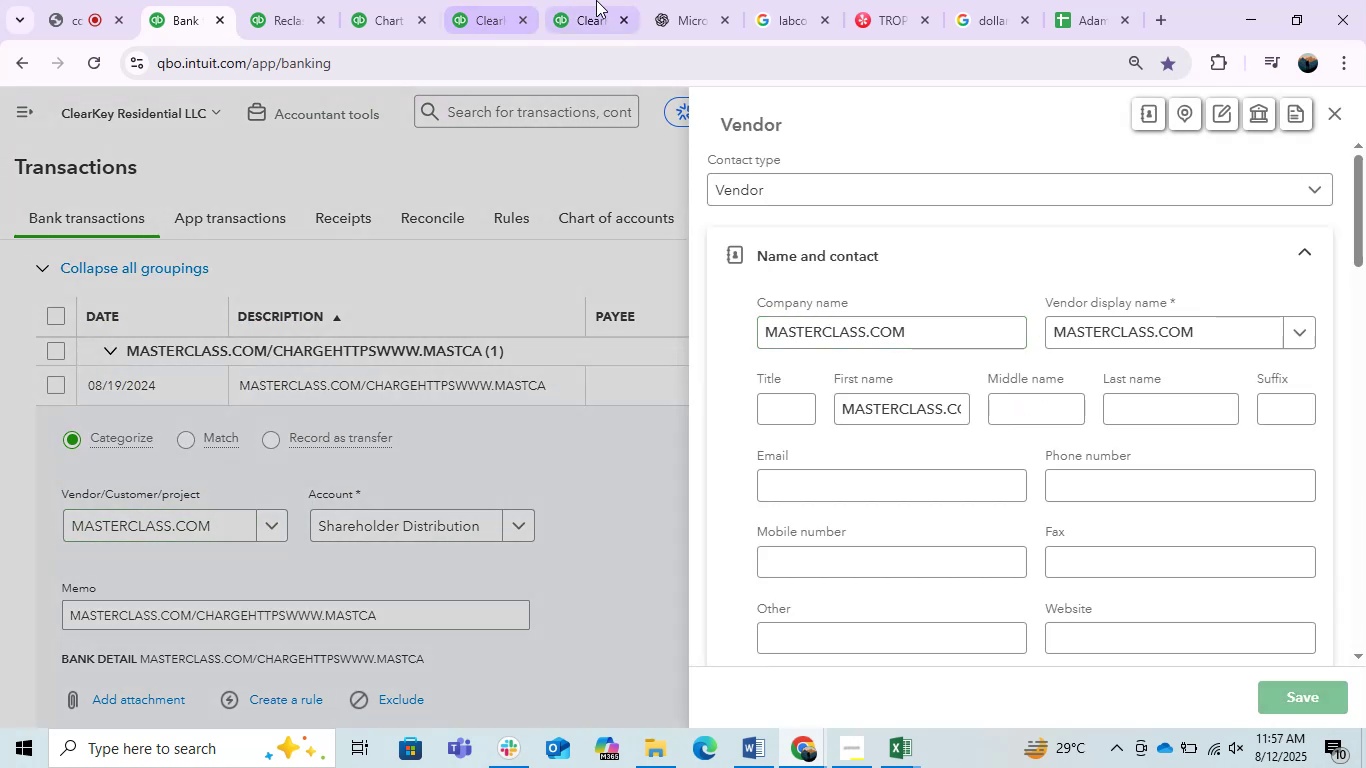 
left_click([671, 1])
 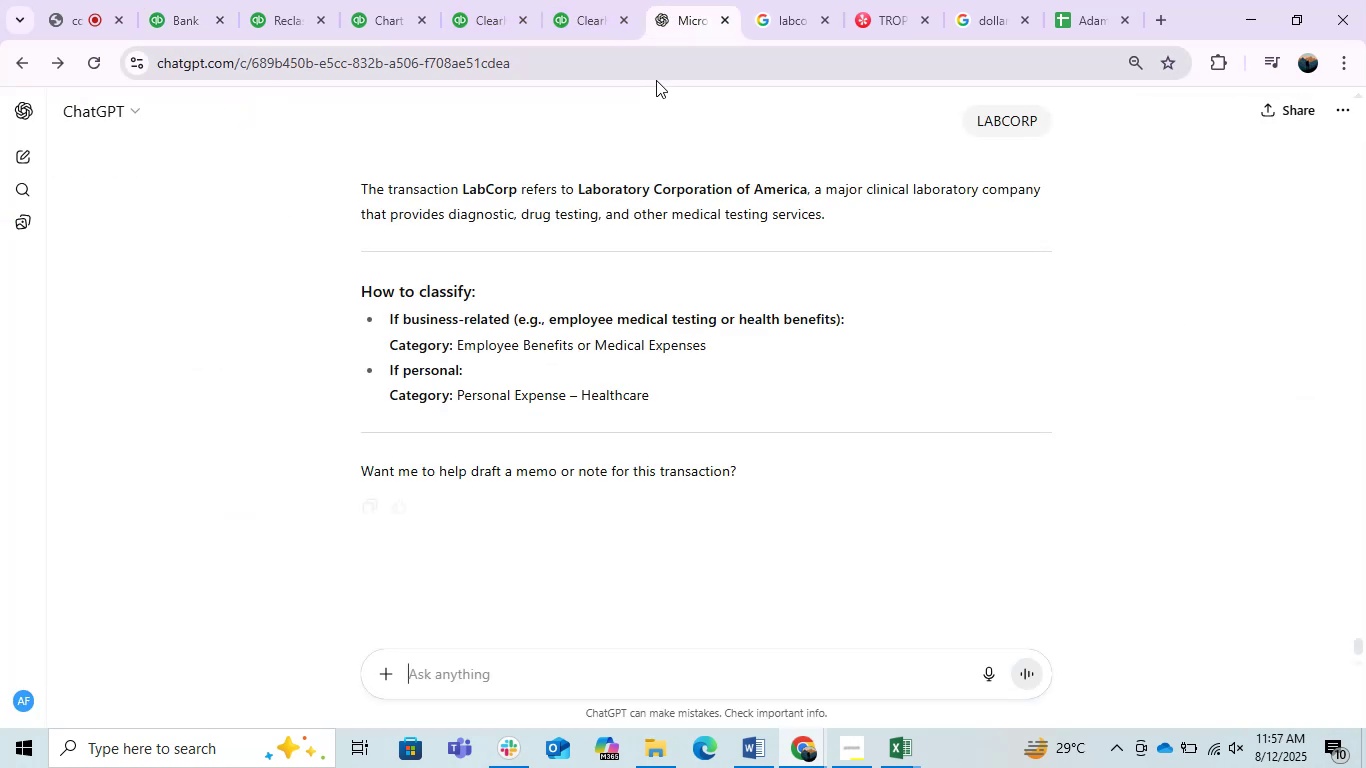 
key(Control+ControlLeft)
 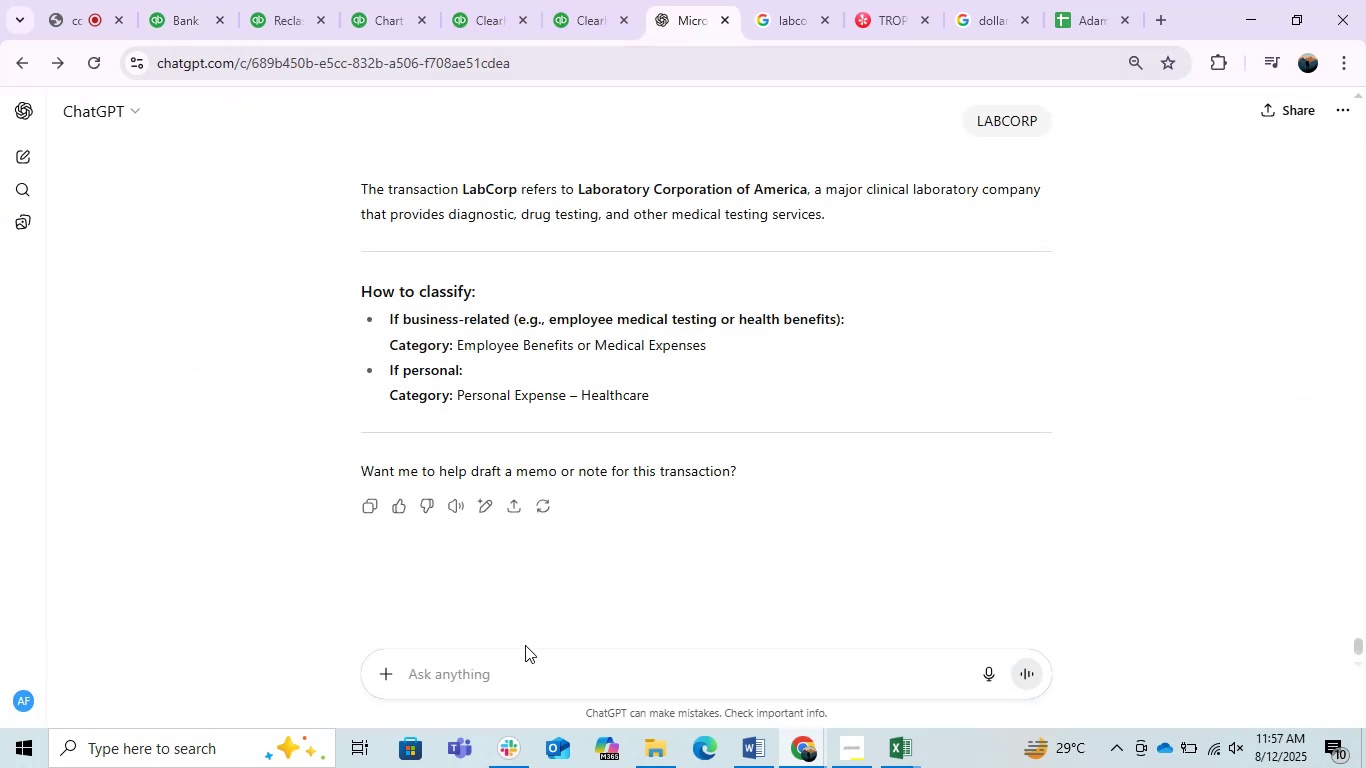 
key(Control+ControlLeft)
 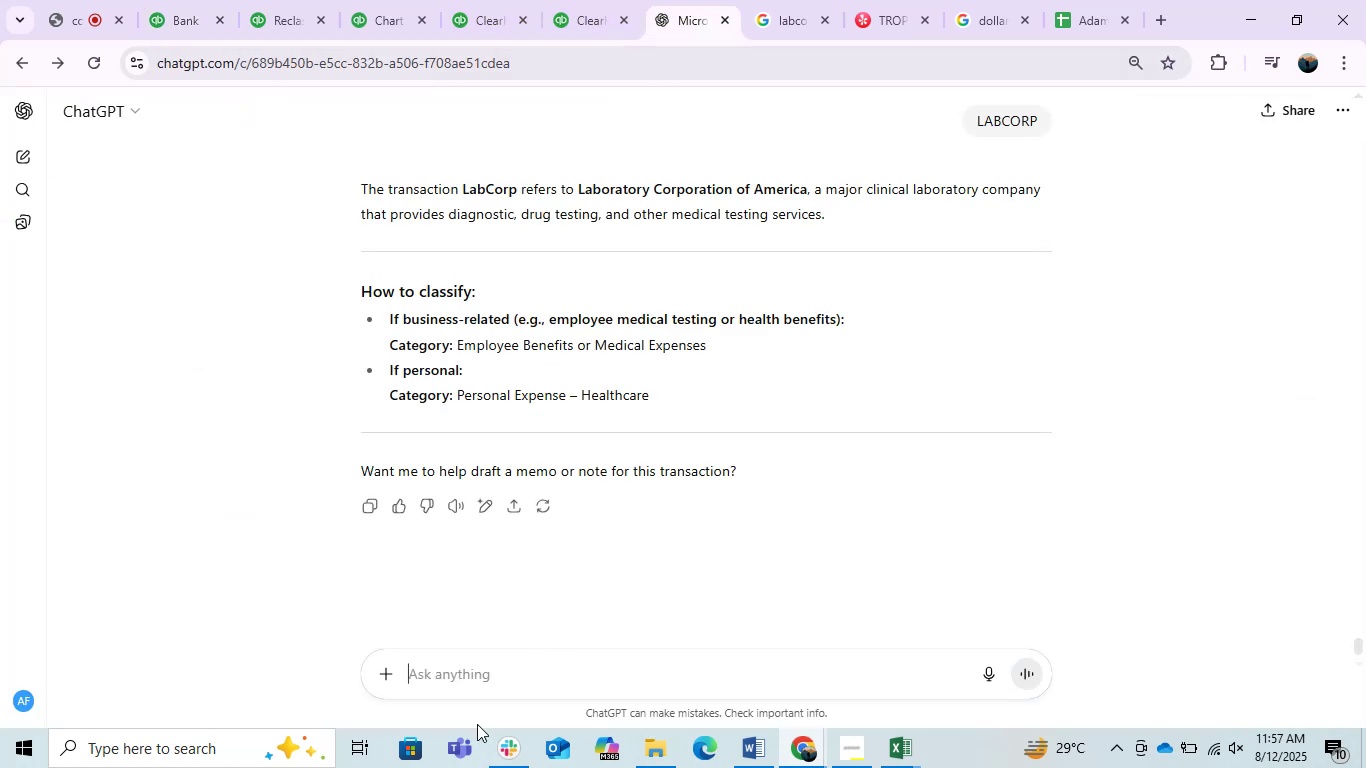 
left_click([477, 724])
 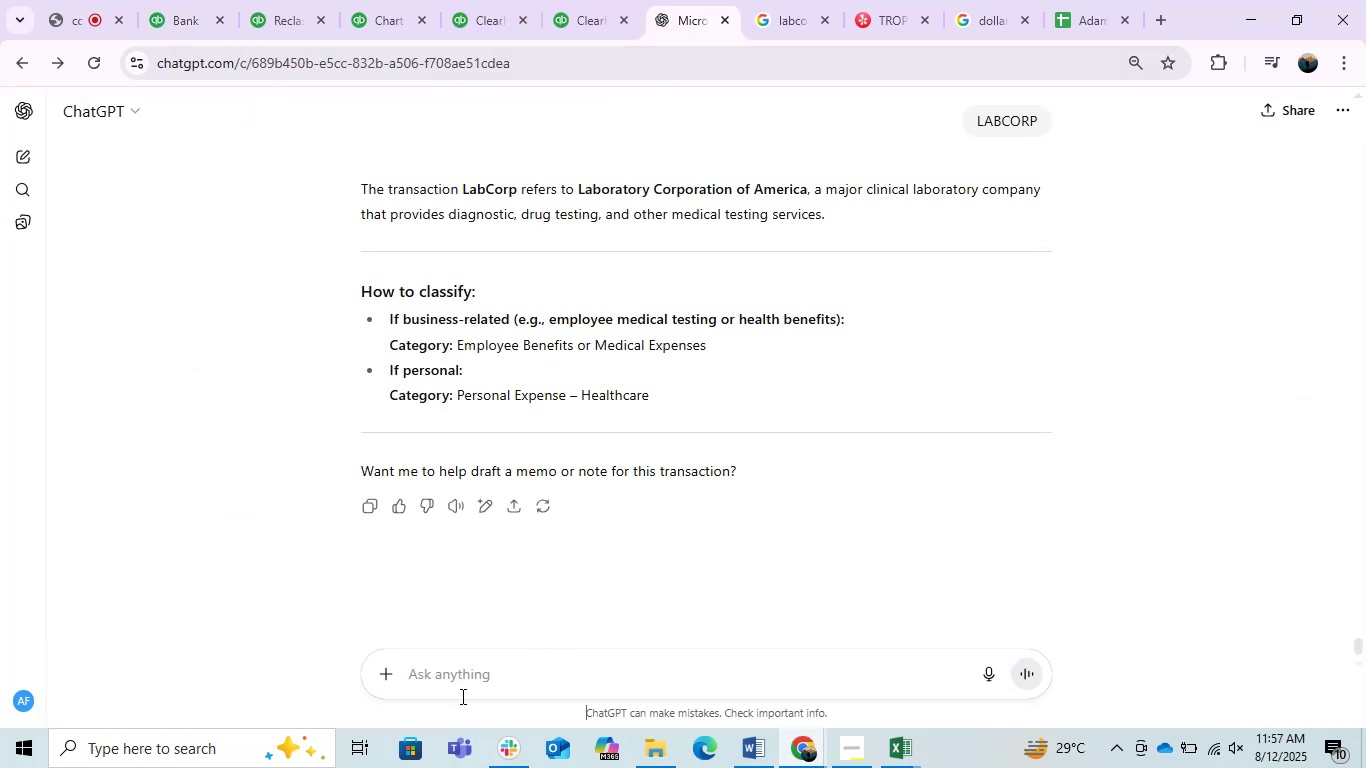 
double_click([461, 696])
 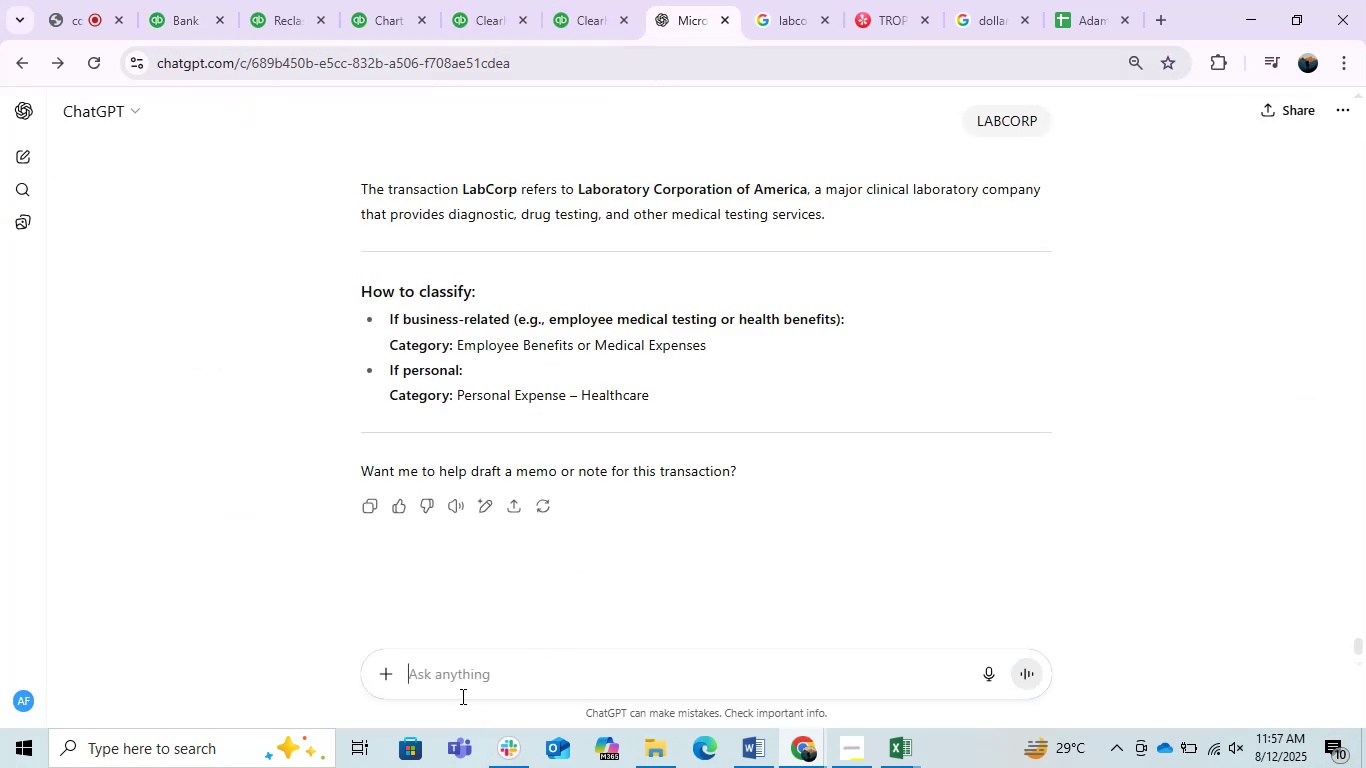 
key(Control+ControlLeft)
 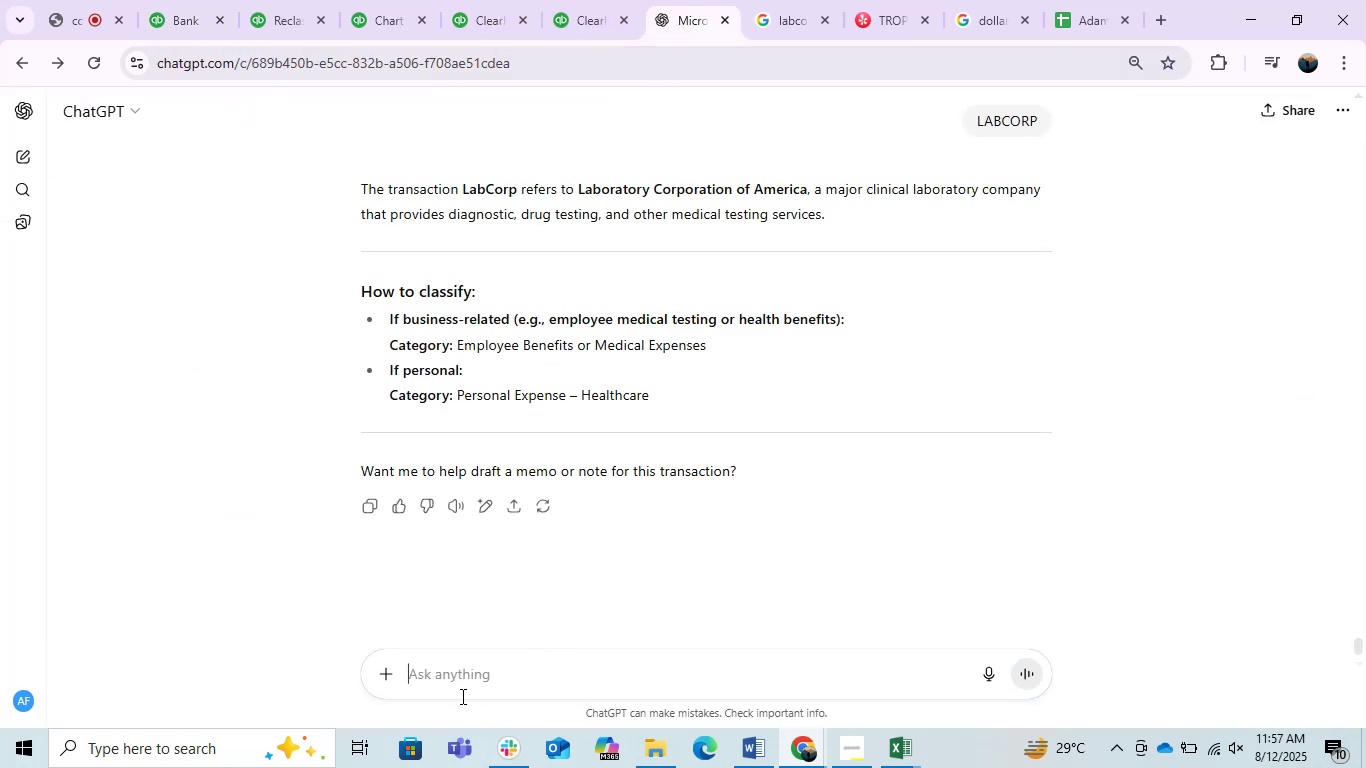 
key(Control+V)
 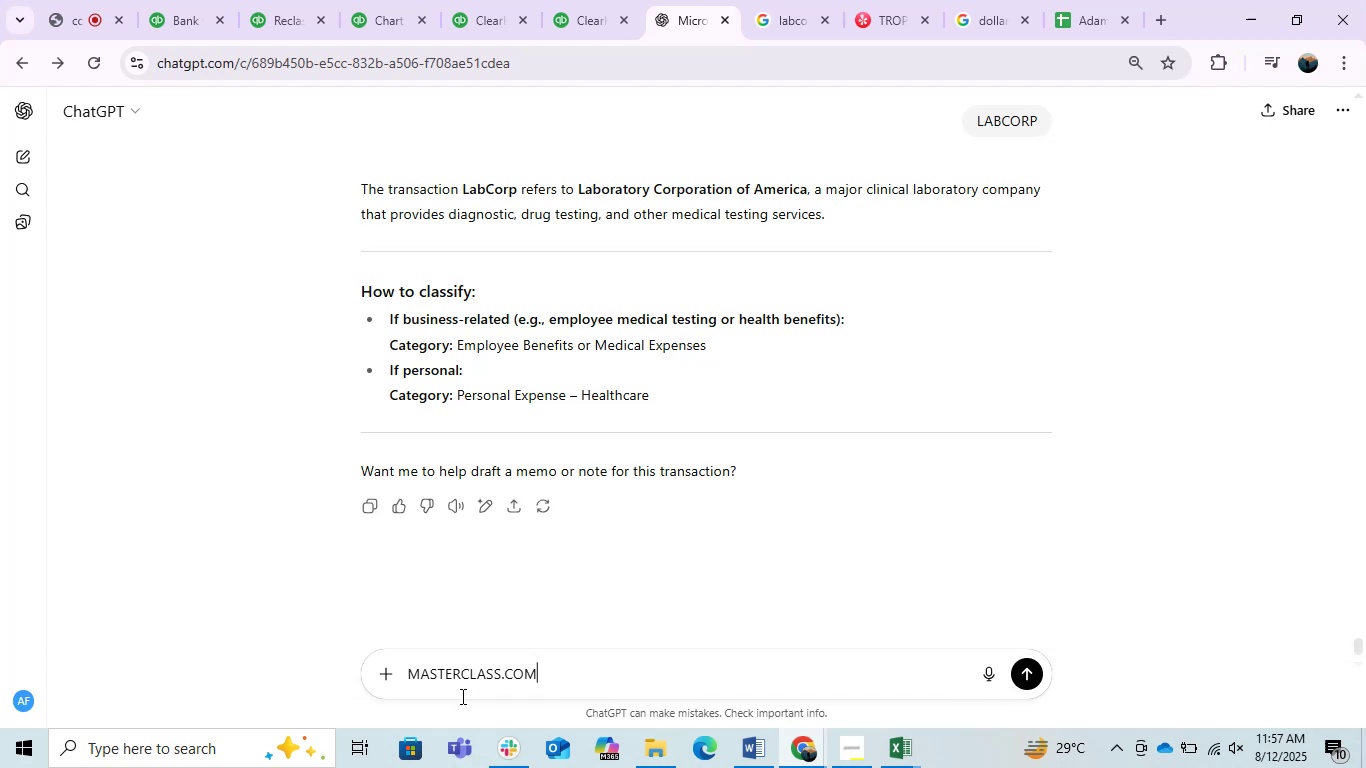 
key(Enter)
 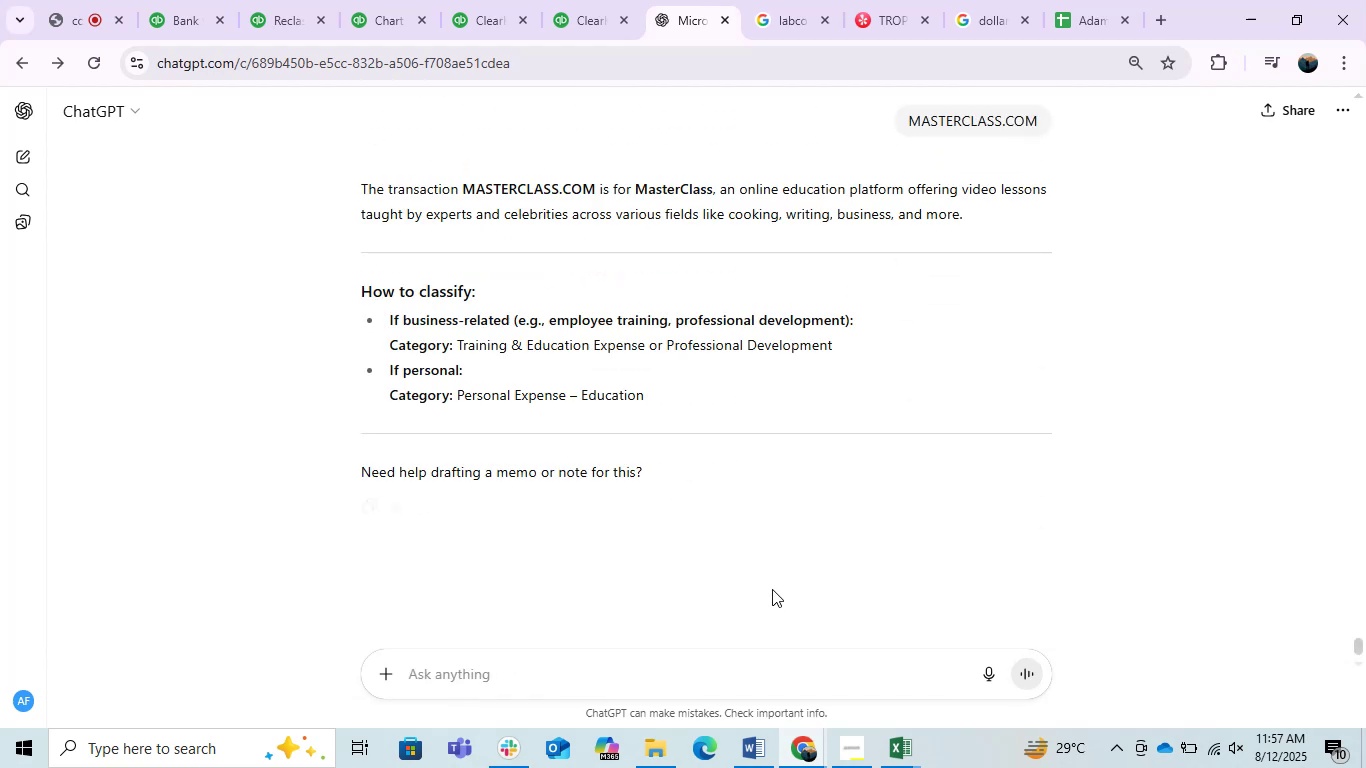 
wait(6.26)
 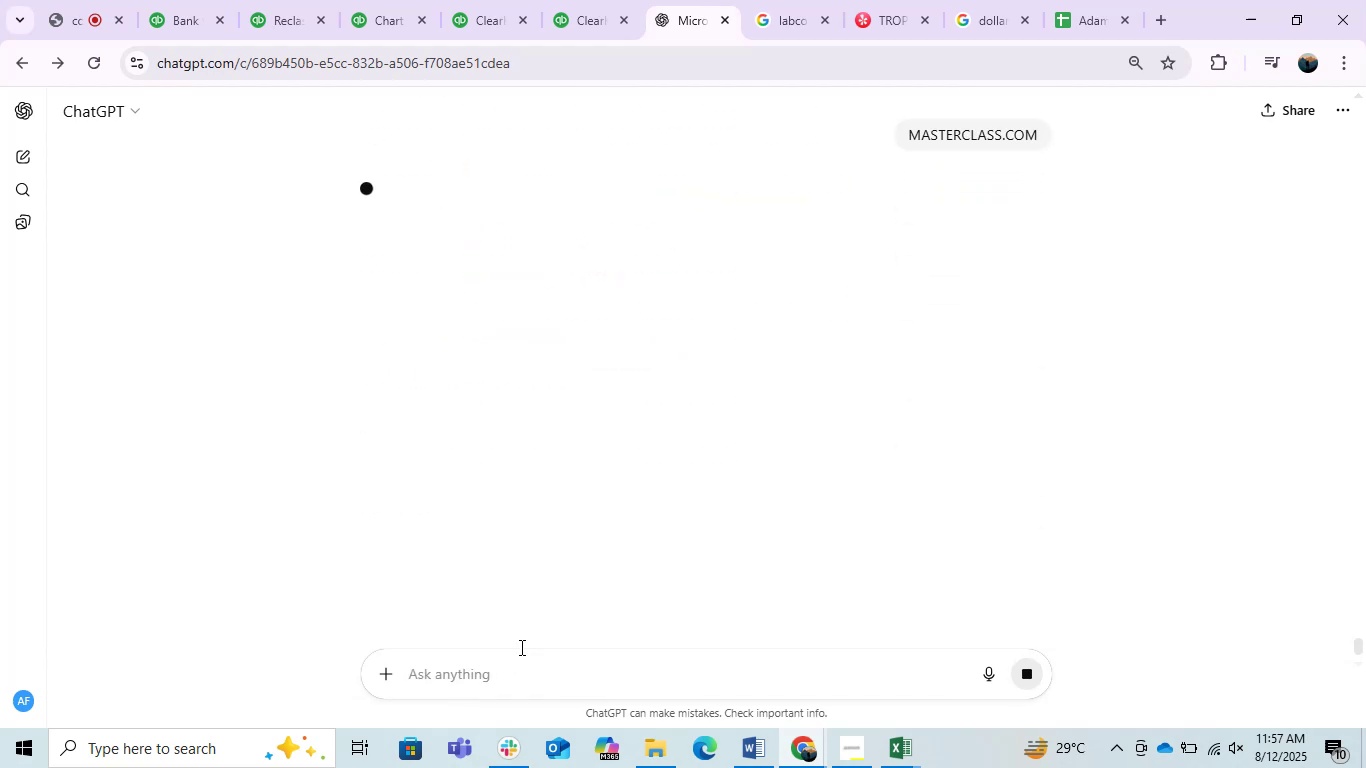 
left_click([808, 0])
 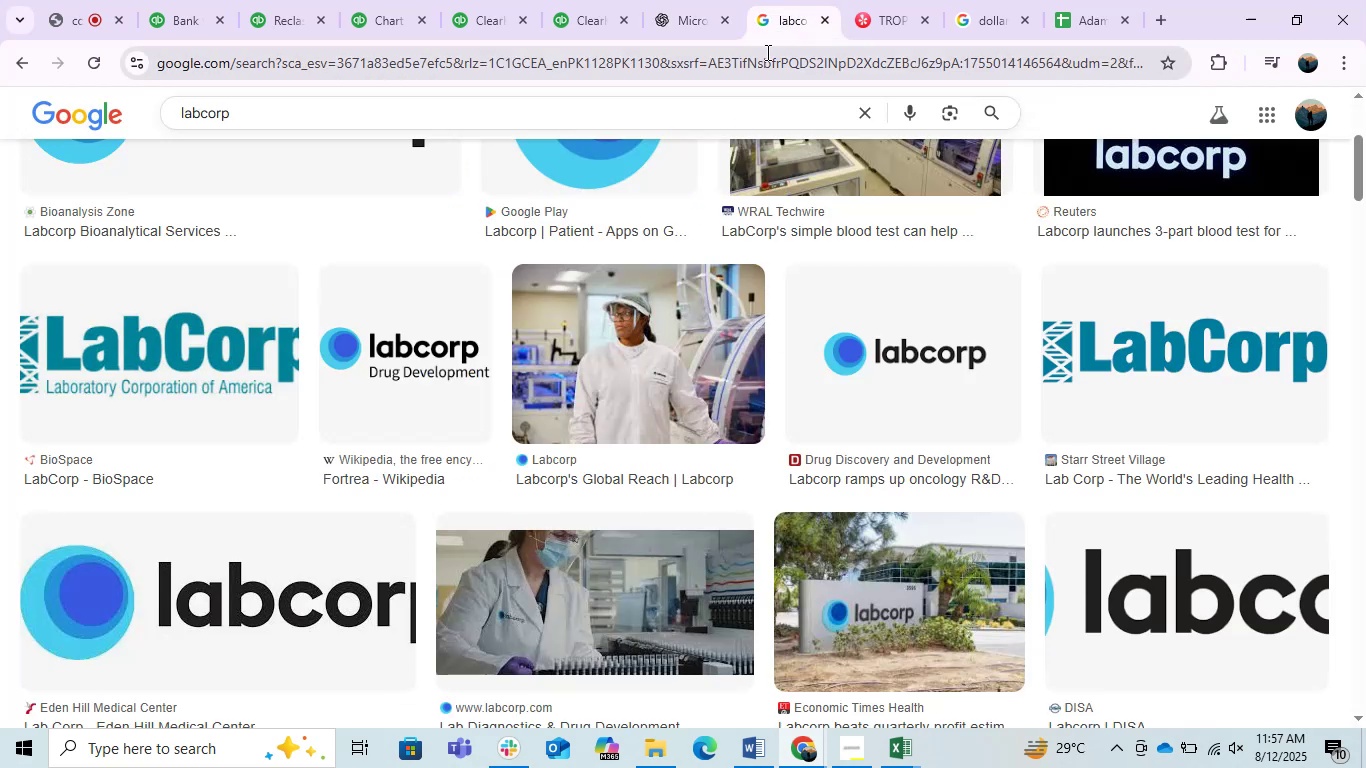 
left_click([766, 52])
 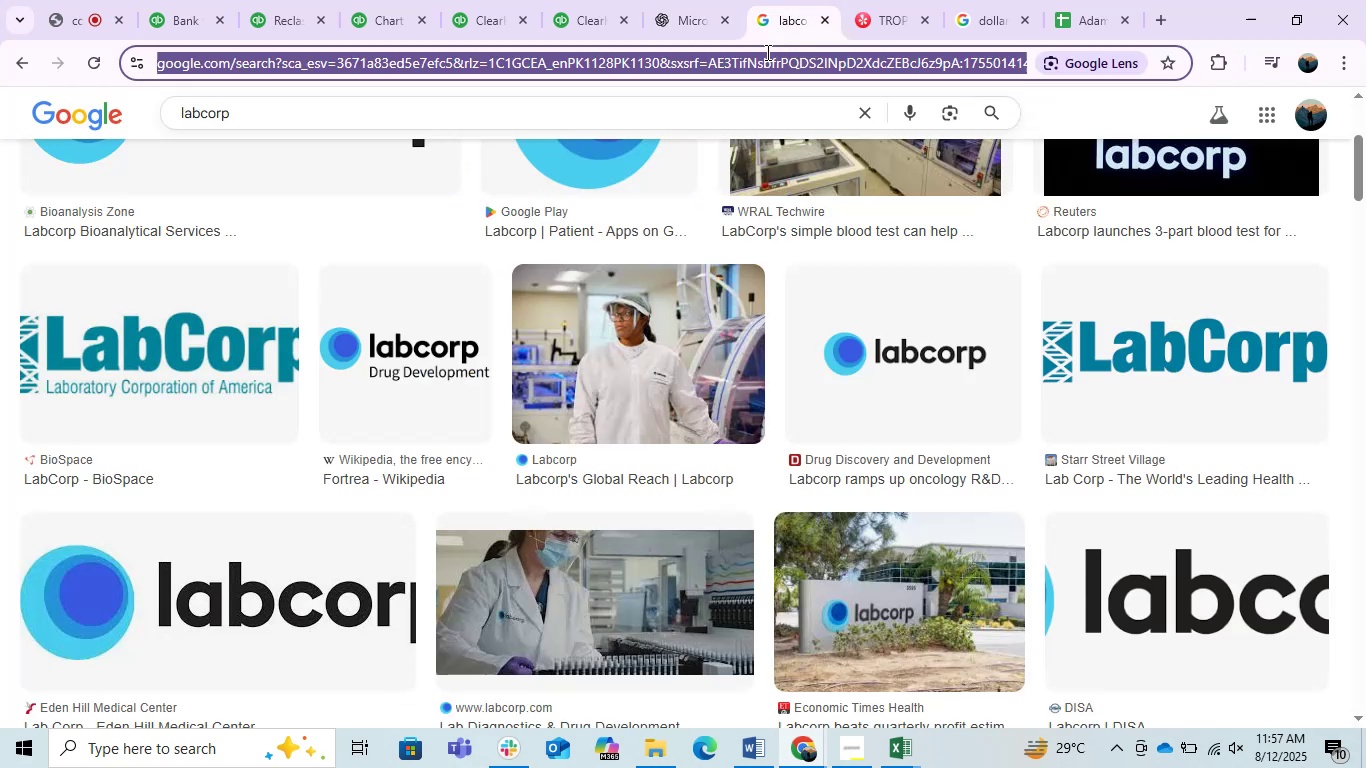 
key(Control+V)
 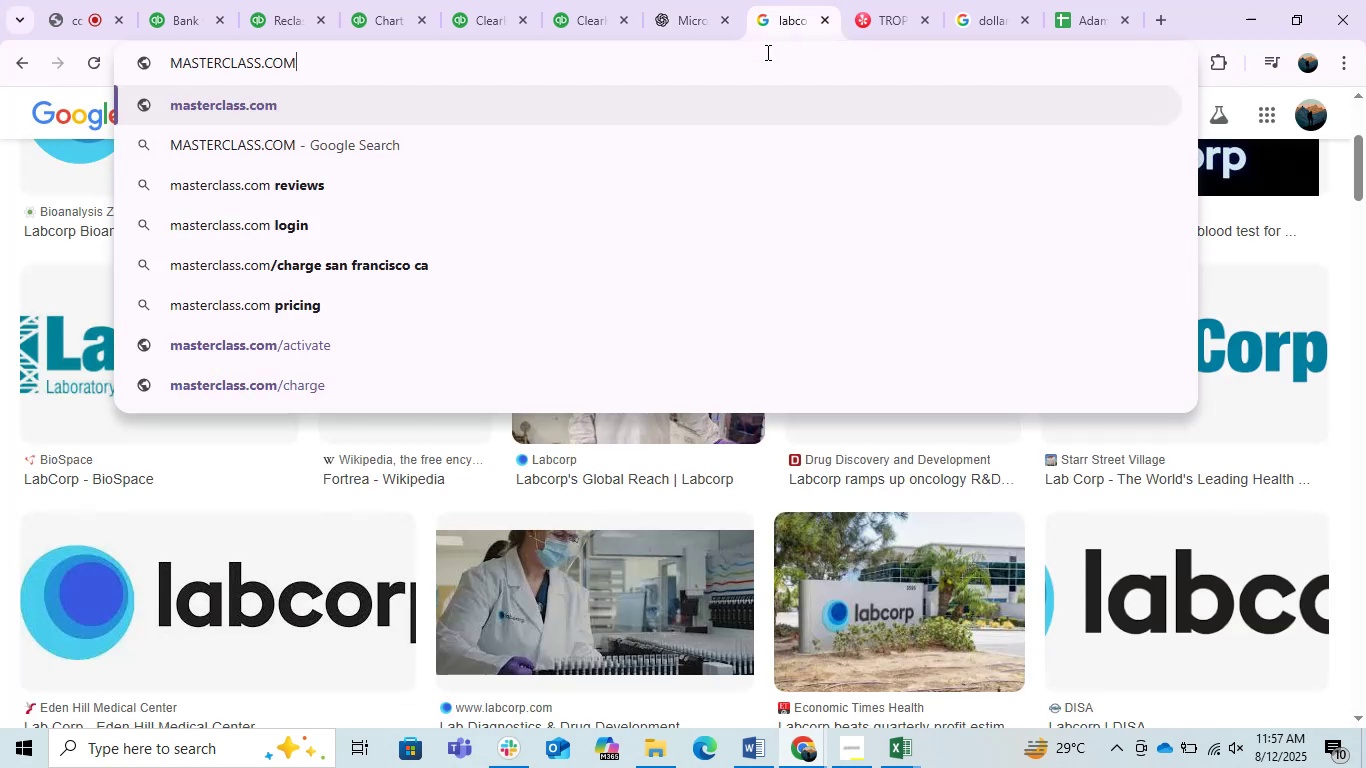 
key(Enter)
 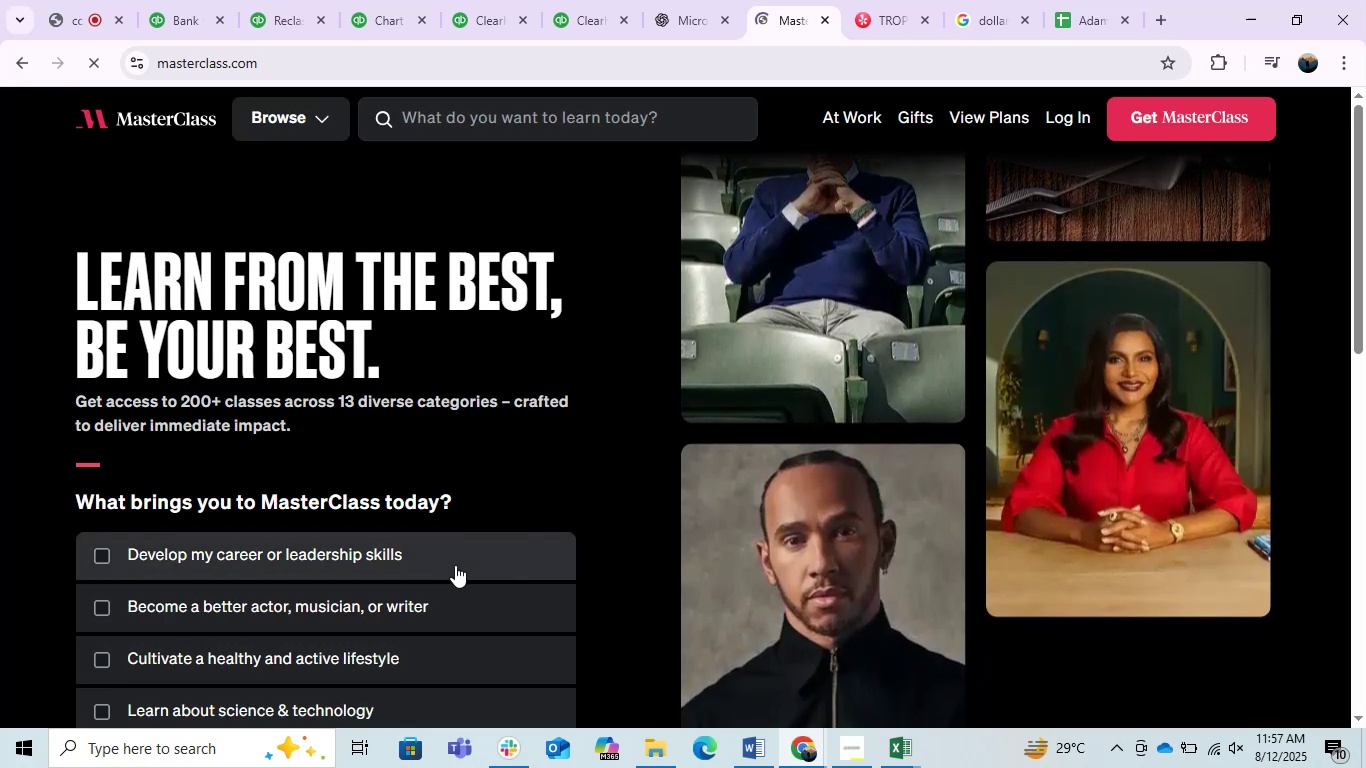 
wait(6.6)
 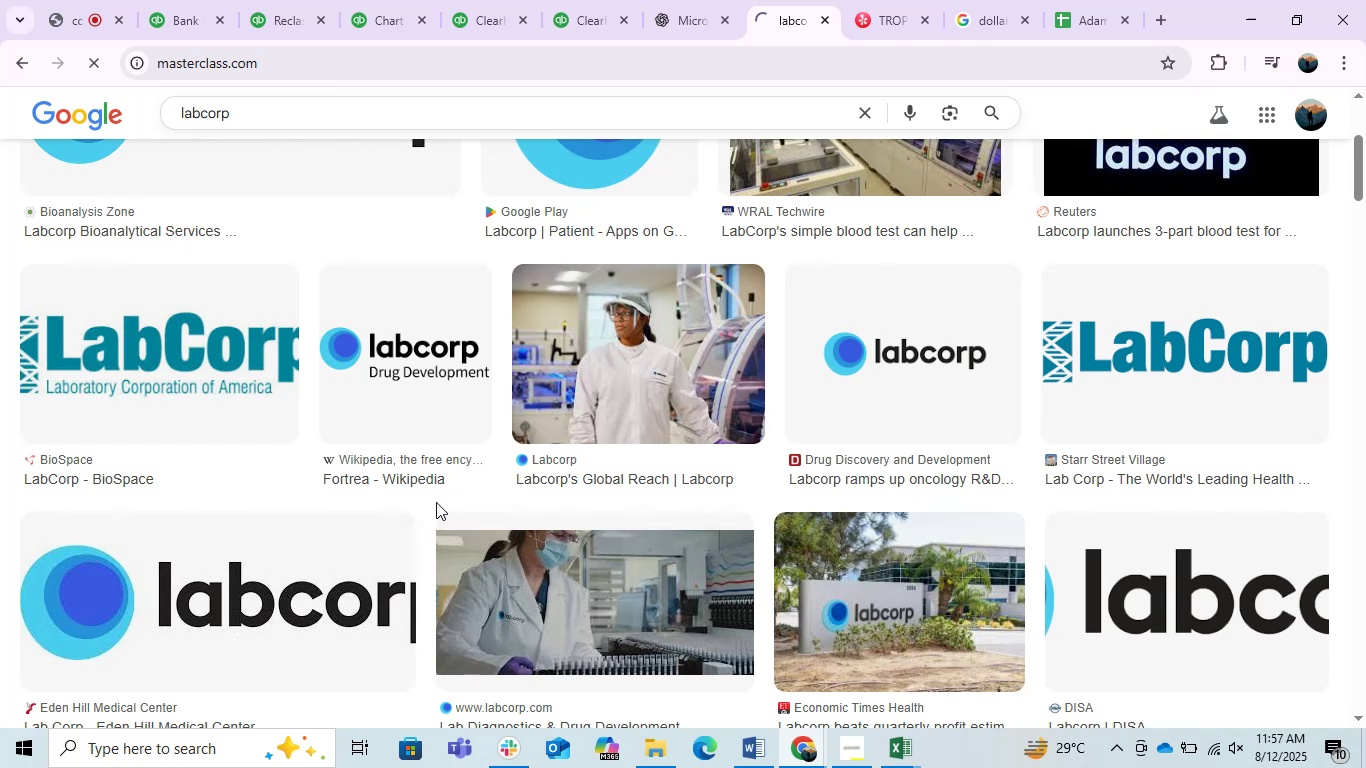 
scroll: coordinate [454, 565], scroll_direction: up, amount: 2.0
 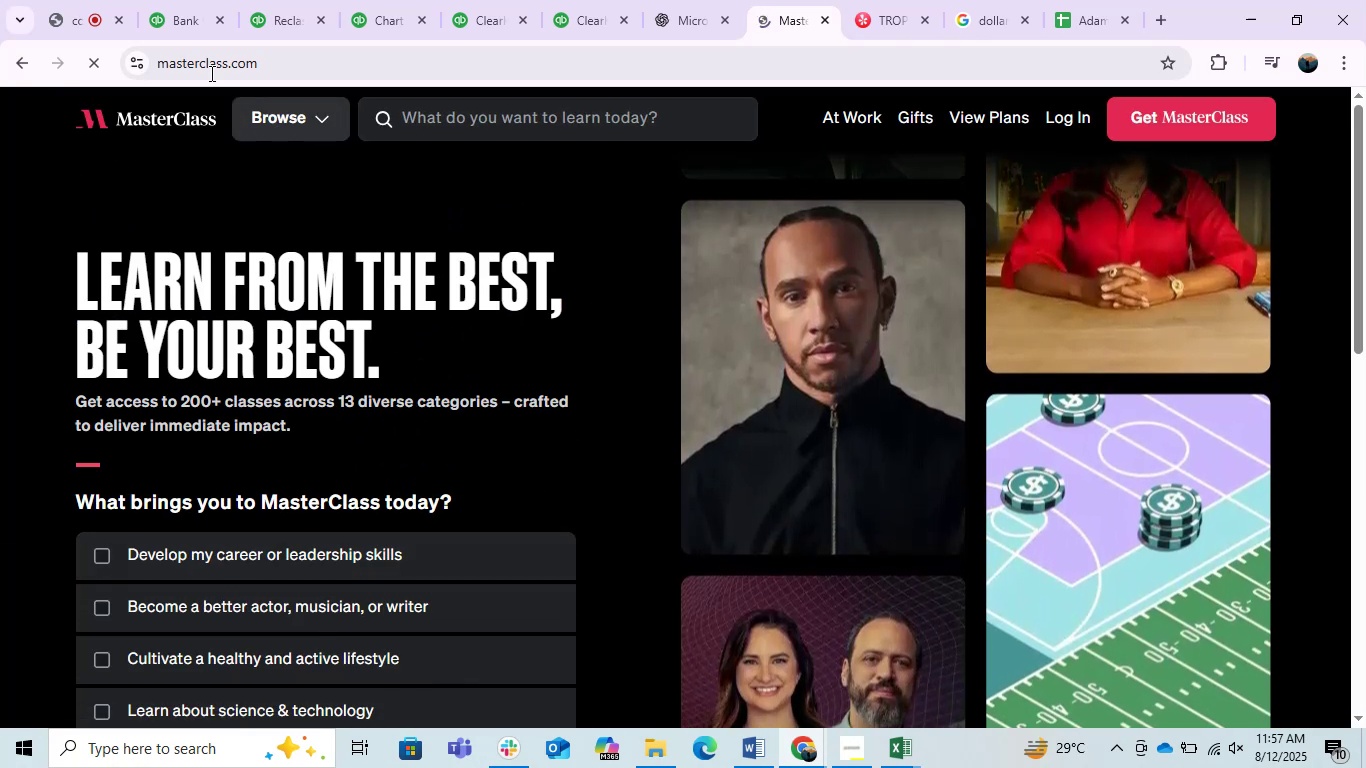 
left_click([200, 0])
 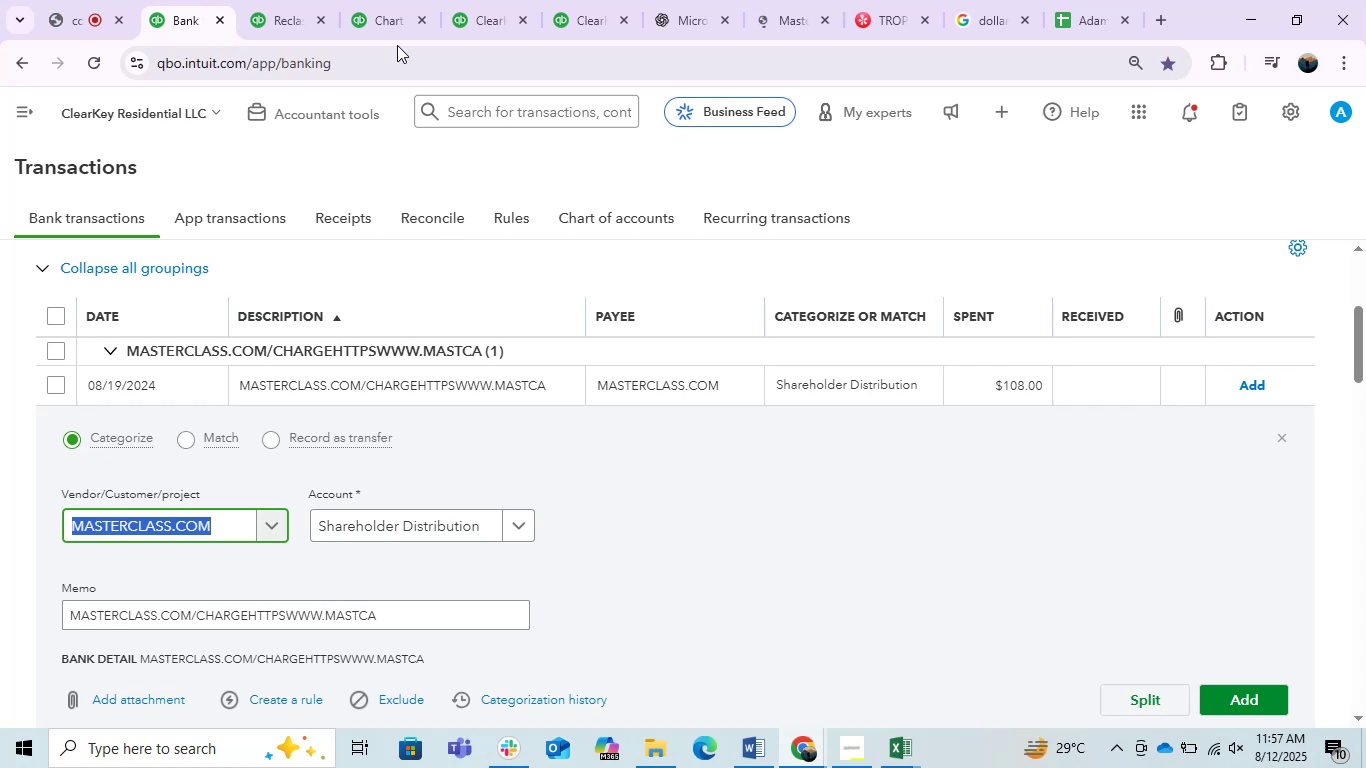 
left_click([399, 0])
 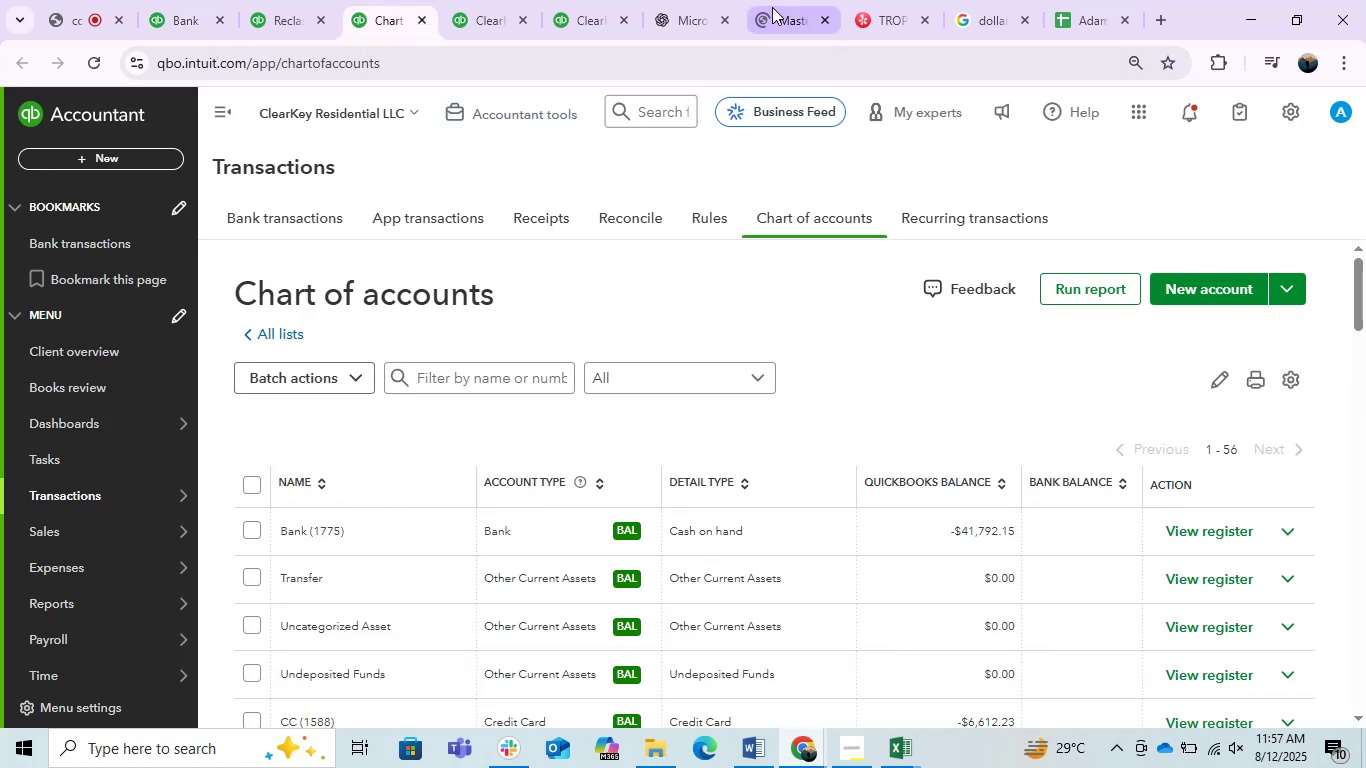 
double_click([684, 0])
 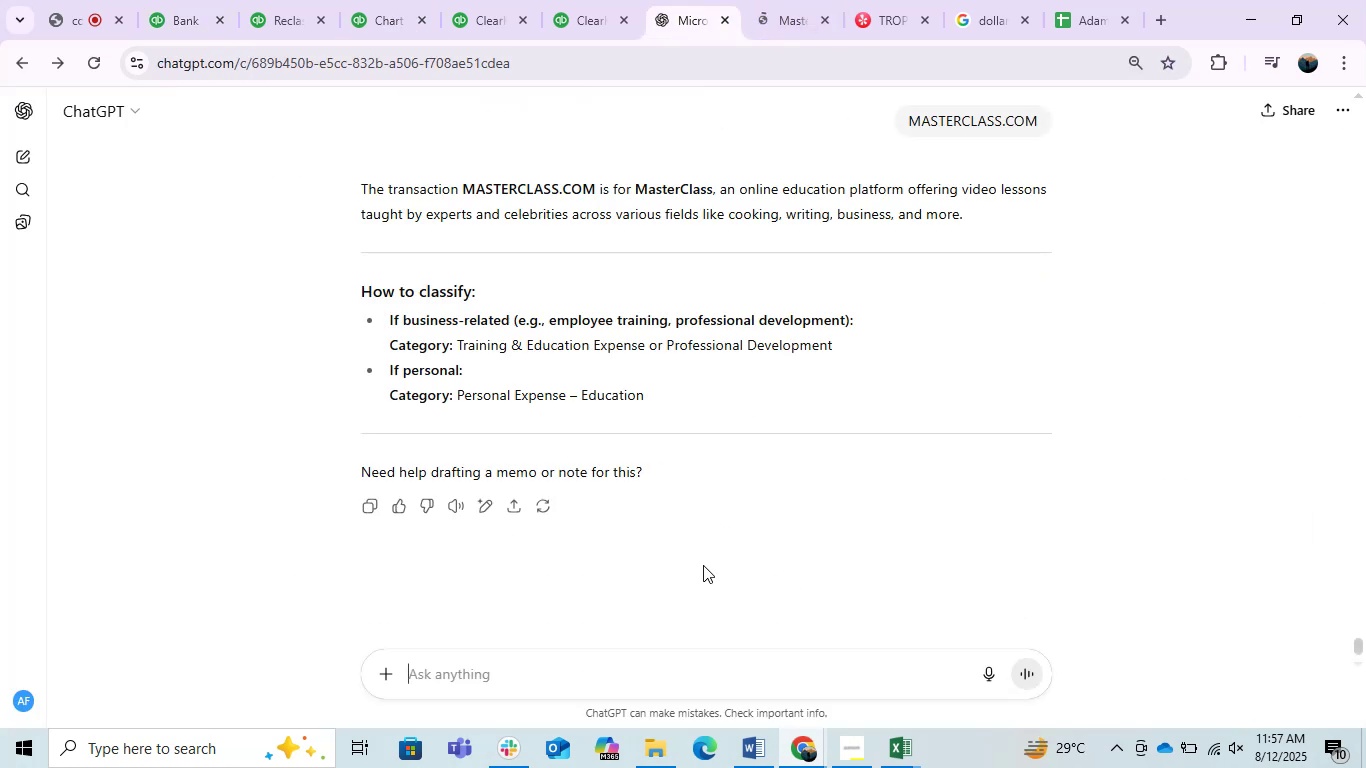 
scroll: coordinate [703, 565], scroll_direction: down, amount: 1.0
 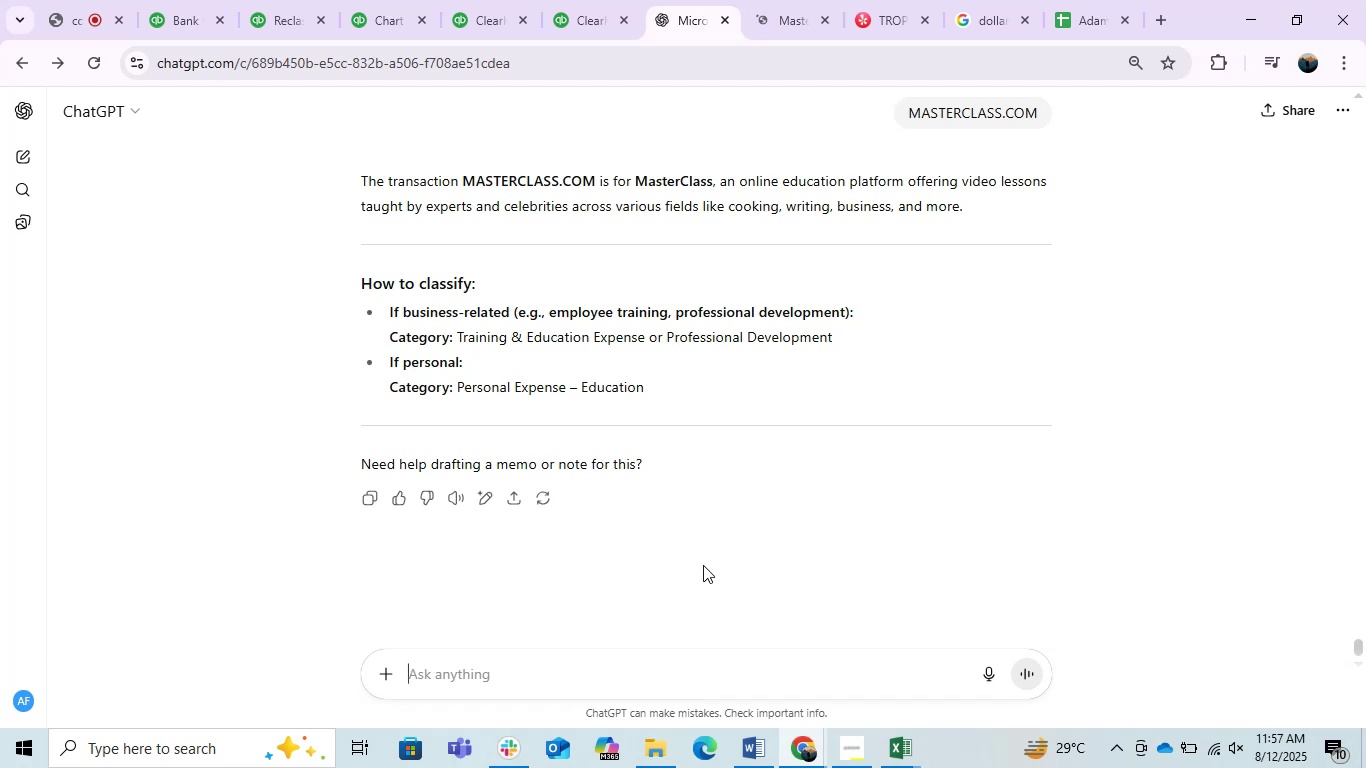 
wait(12.97)
 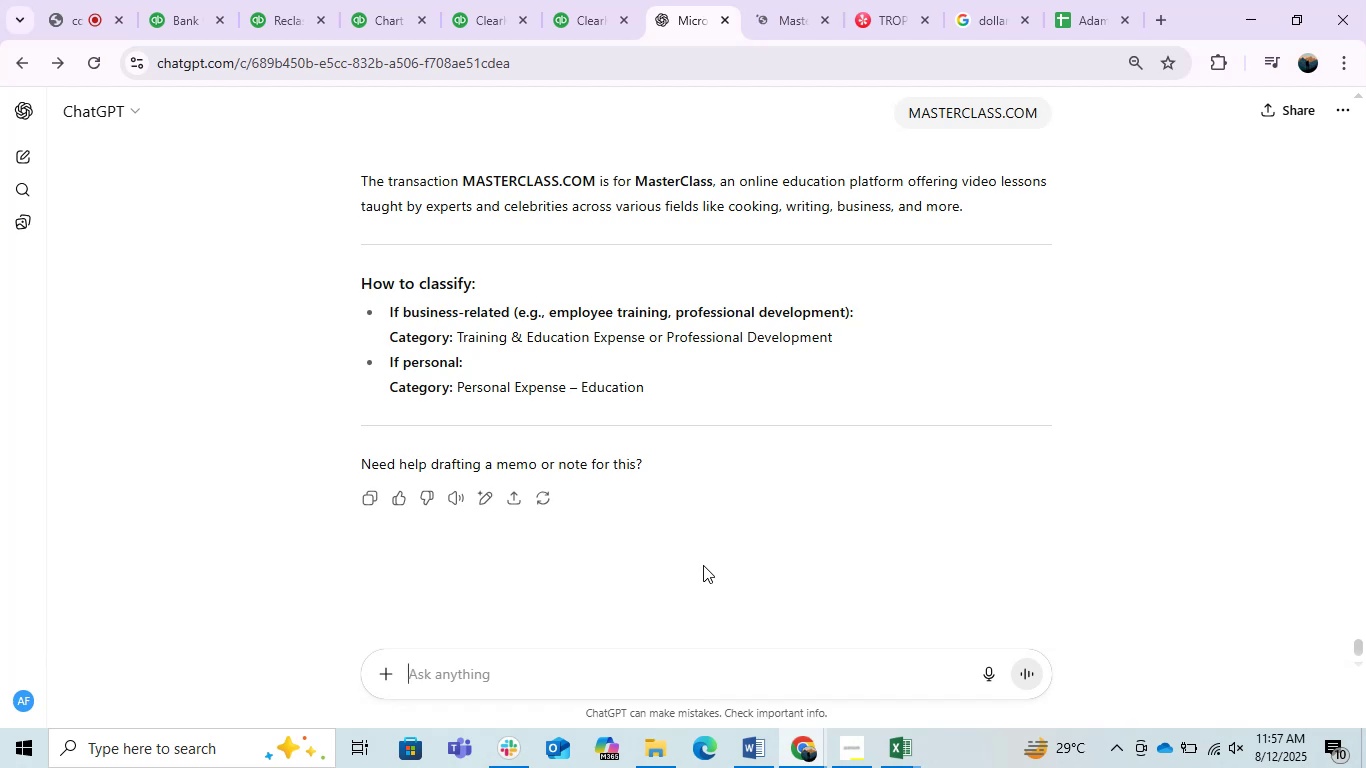 
left_click_drag(start_coordinate=[643, 339], to_coordinate=[458, 339])
 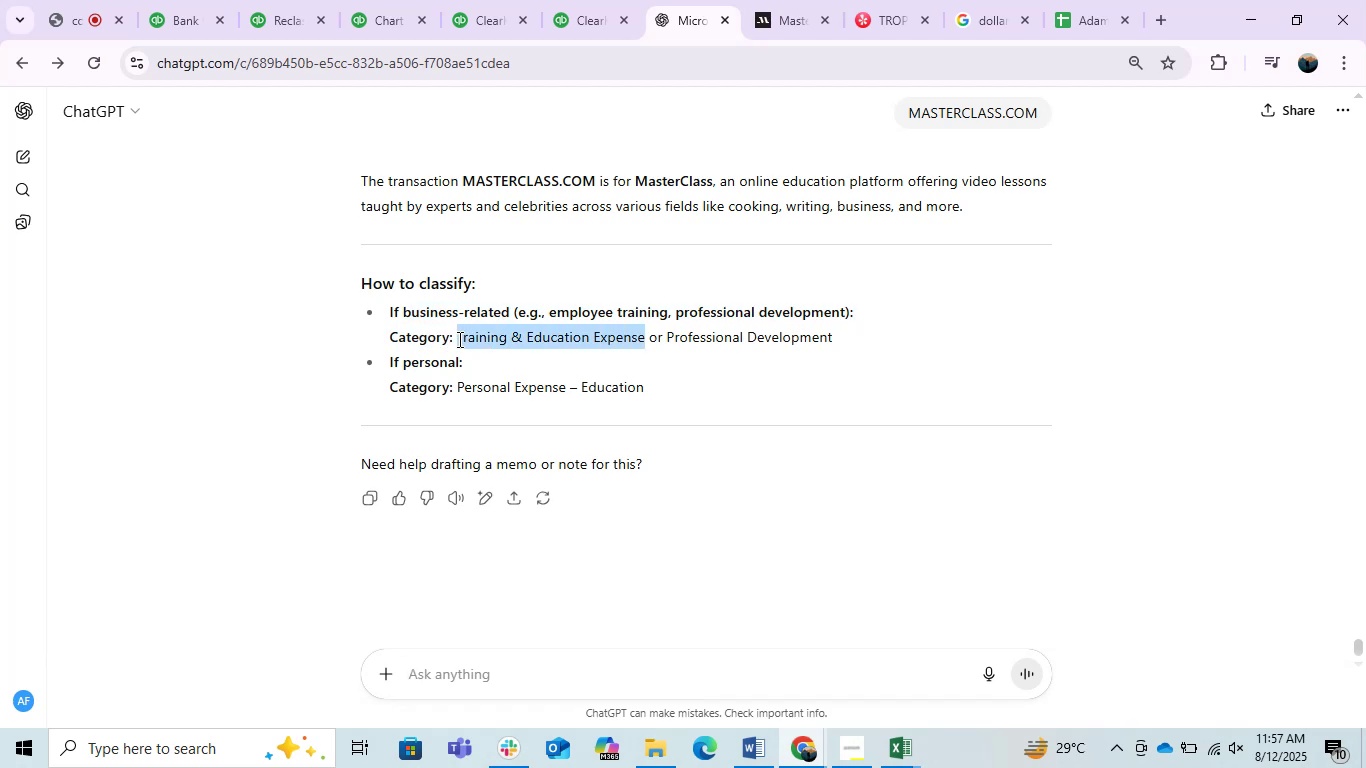 
key(Control+C)
 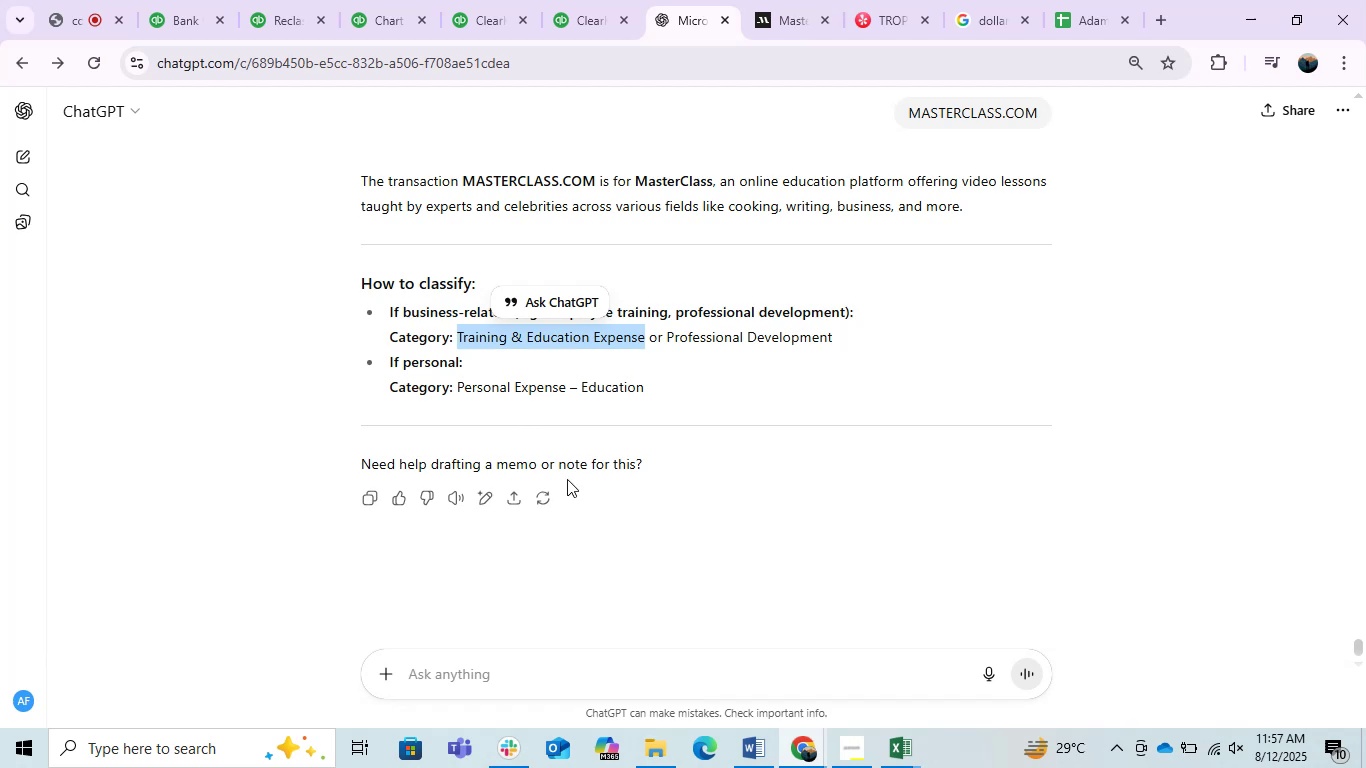 
key(Control+C)
 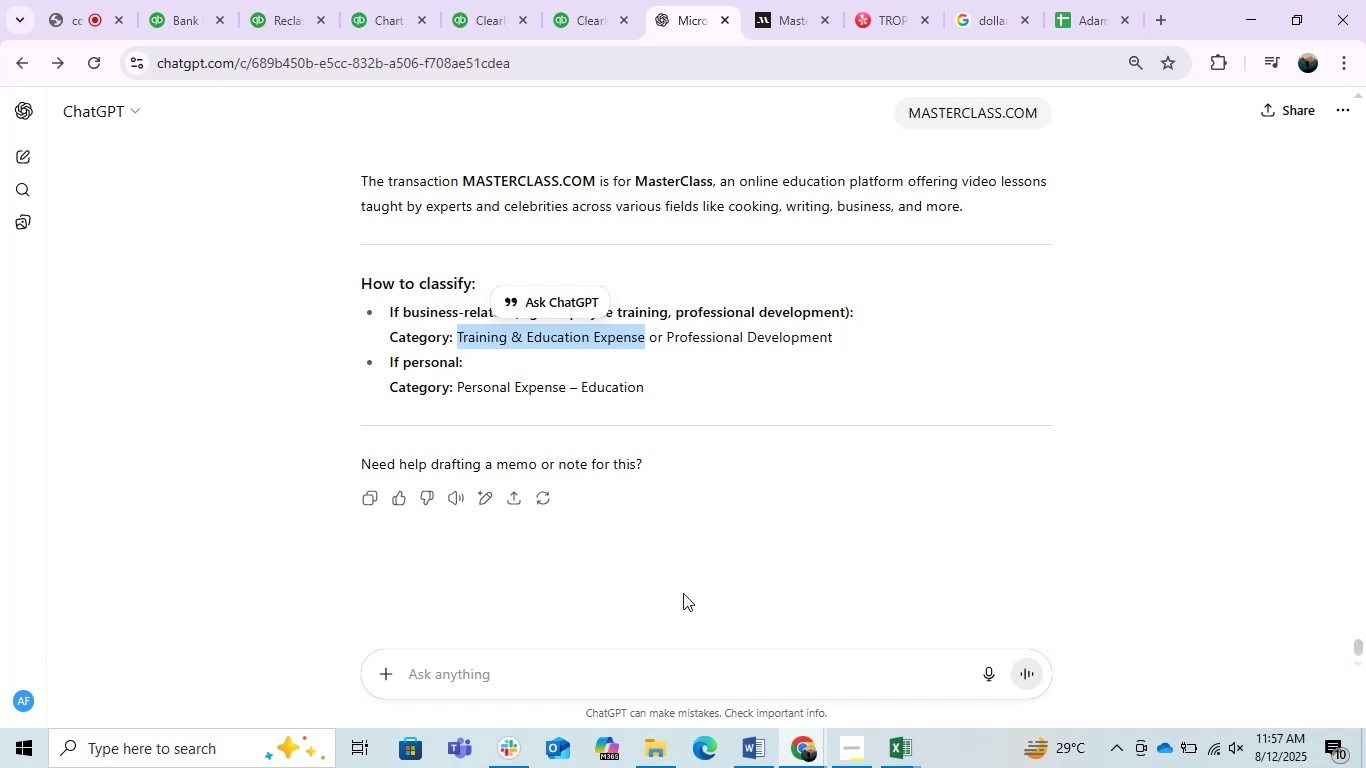 
key(Control+C)
 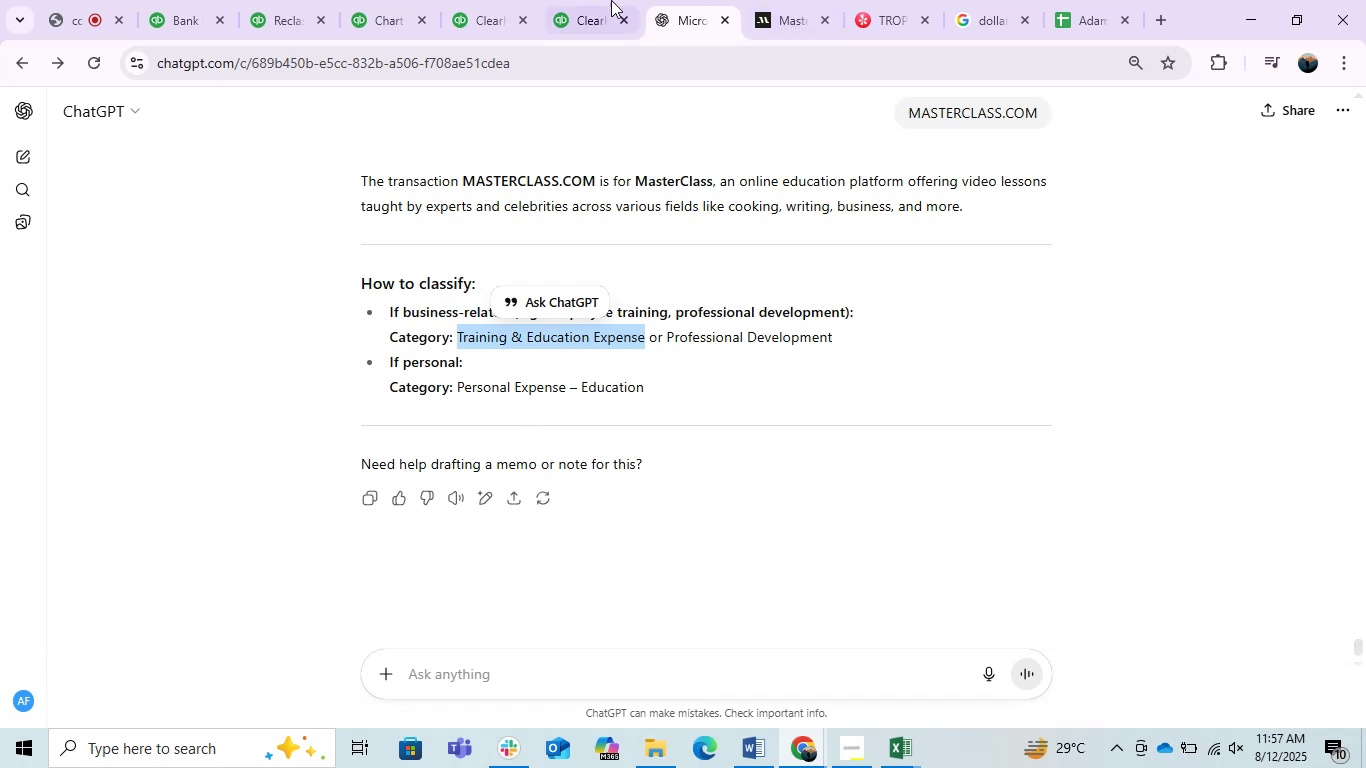 
left_click([606, 0])
 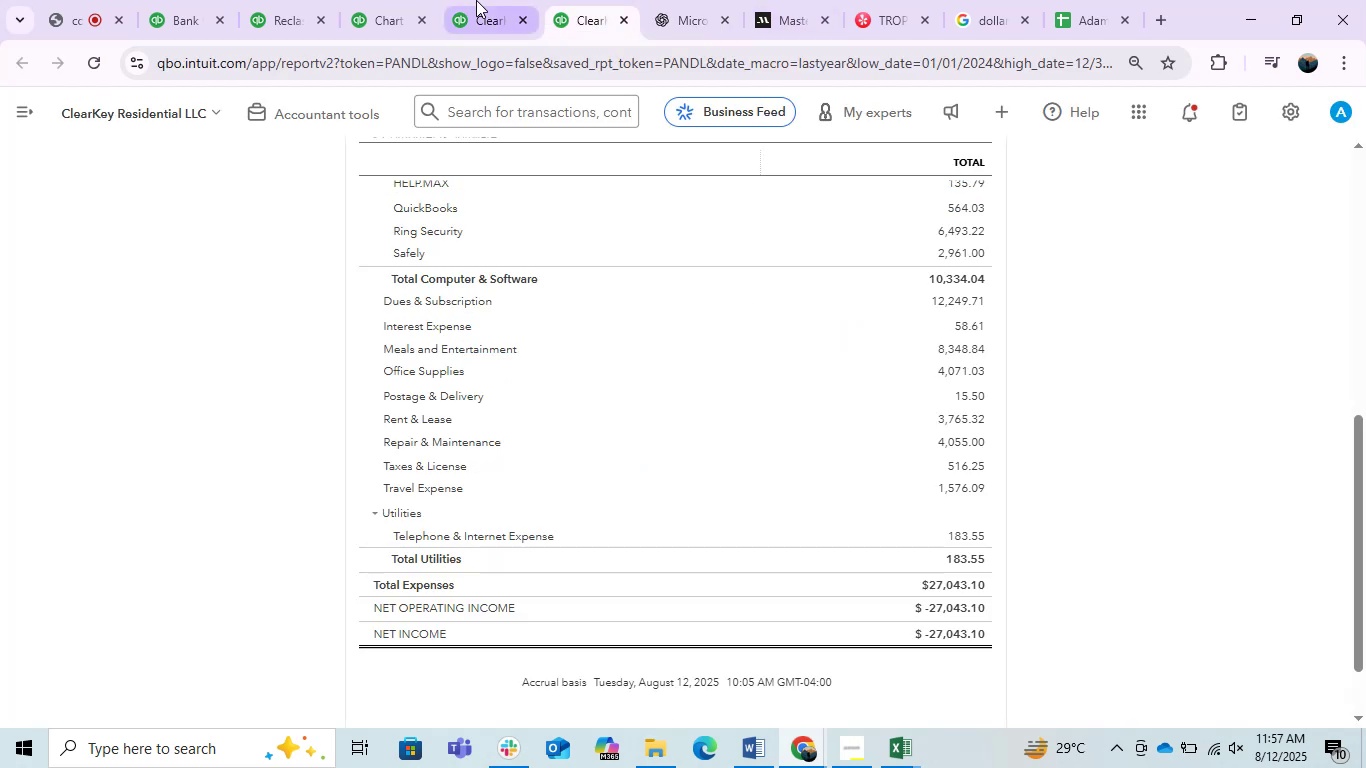 
double_click([476, 0])
 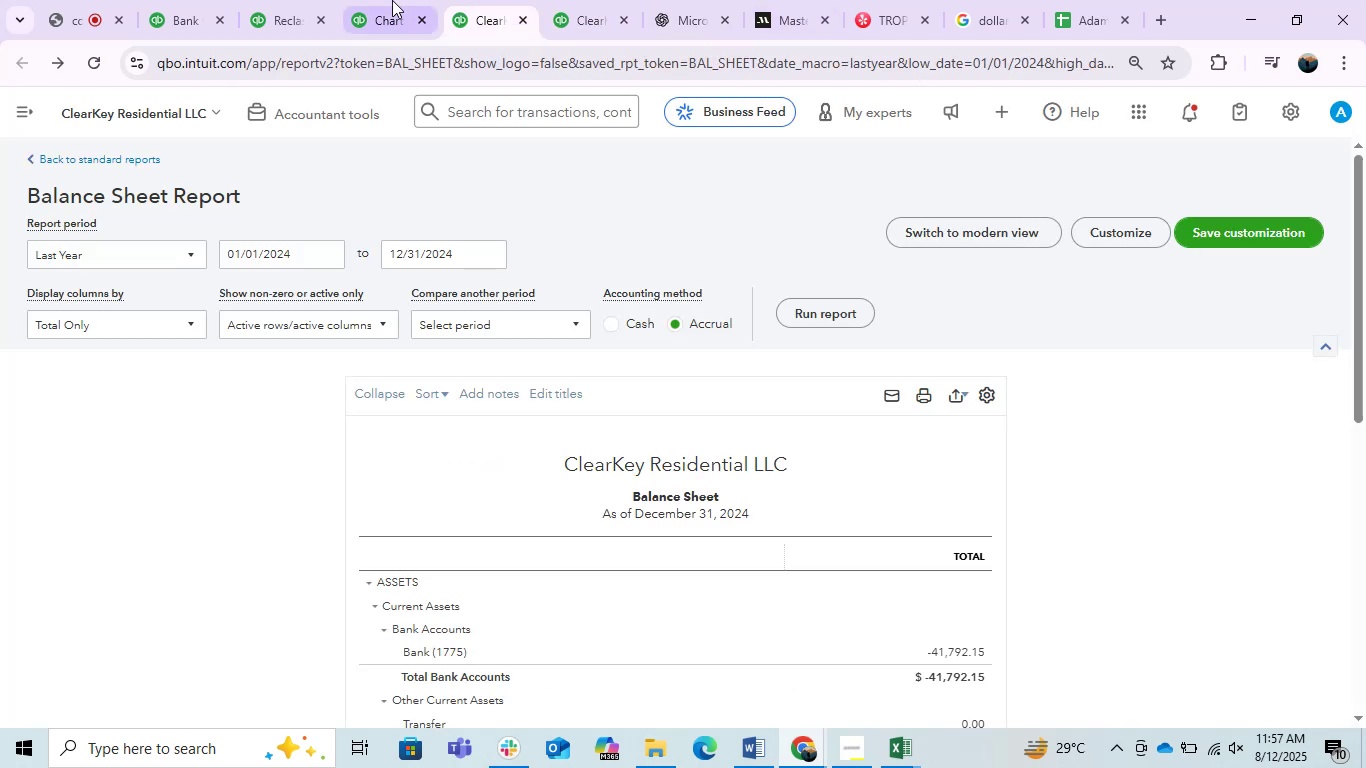 
left_click([392, 0])
 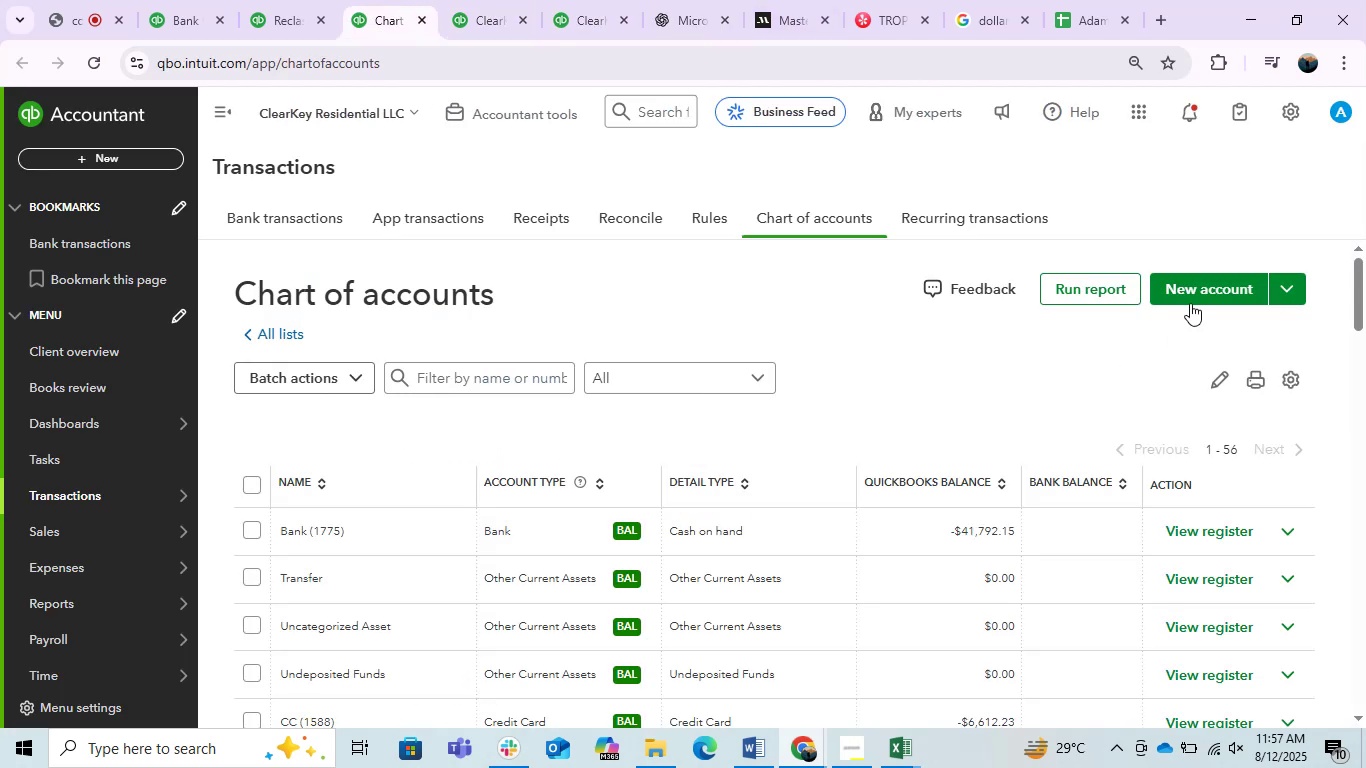 
left_click([1205, 302])
 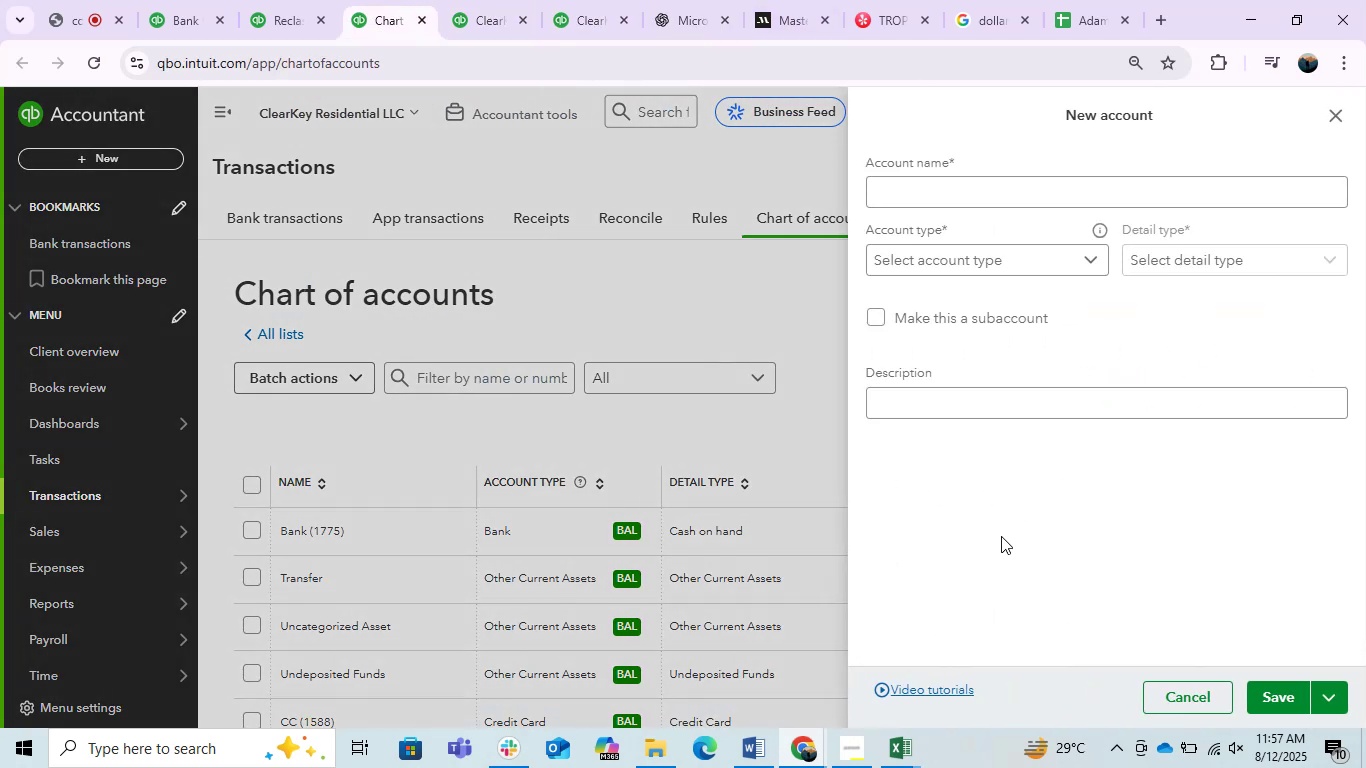 
wait(7.99)
 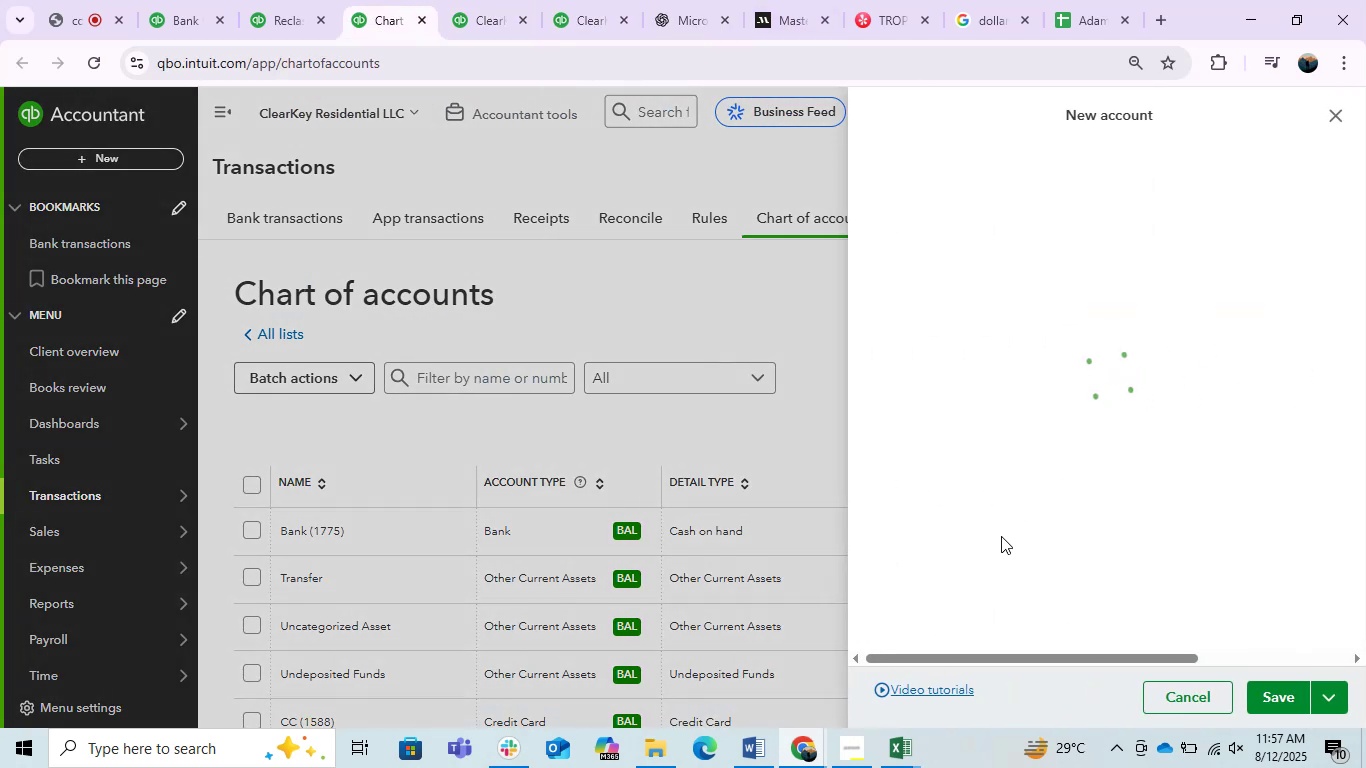 
hold_key(key=ControlLeft, duration=0.64)
 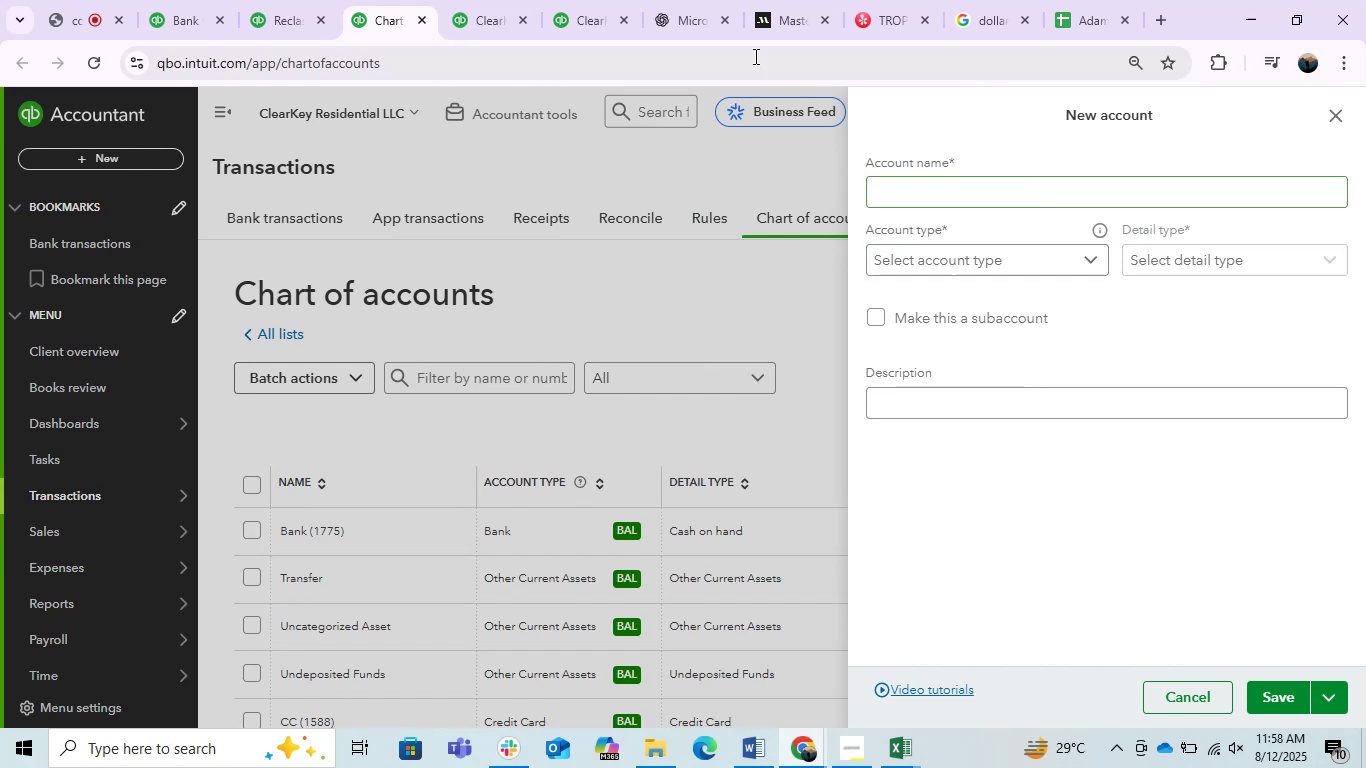 
hold_key(key=ControlLeft, duration=5.54)
left_click([686, 0])
 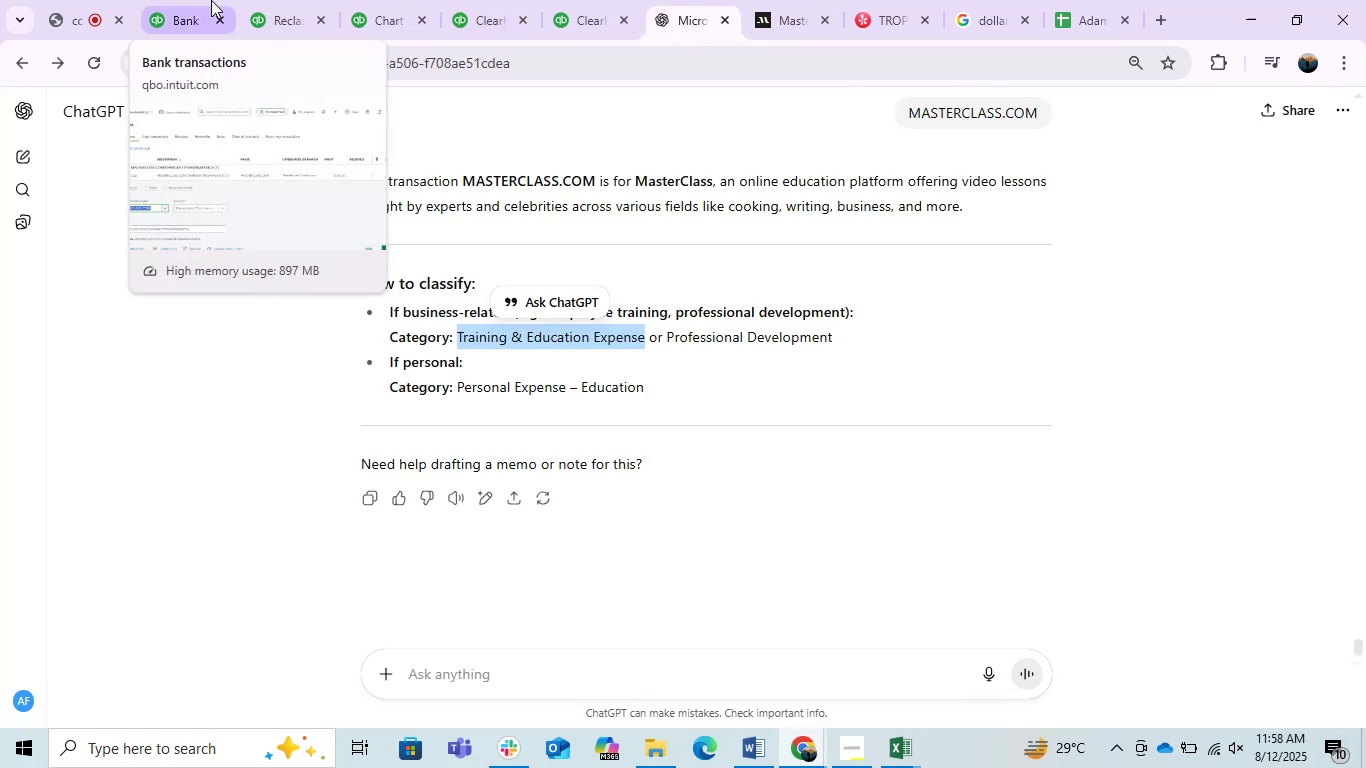 
left_click([420, 0])
 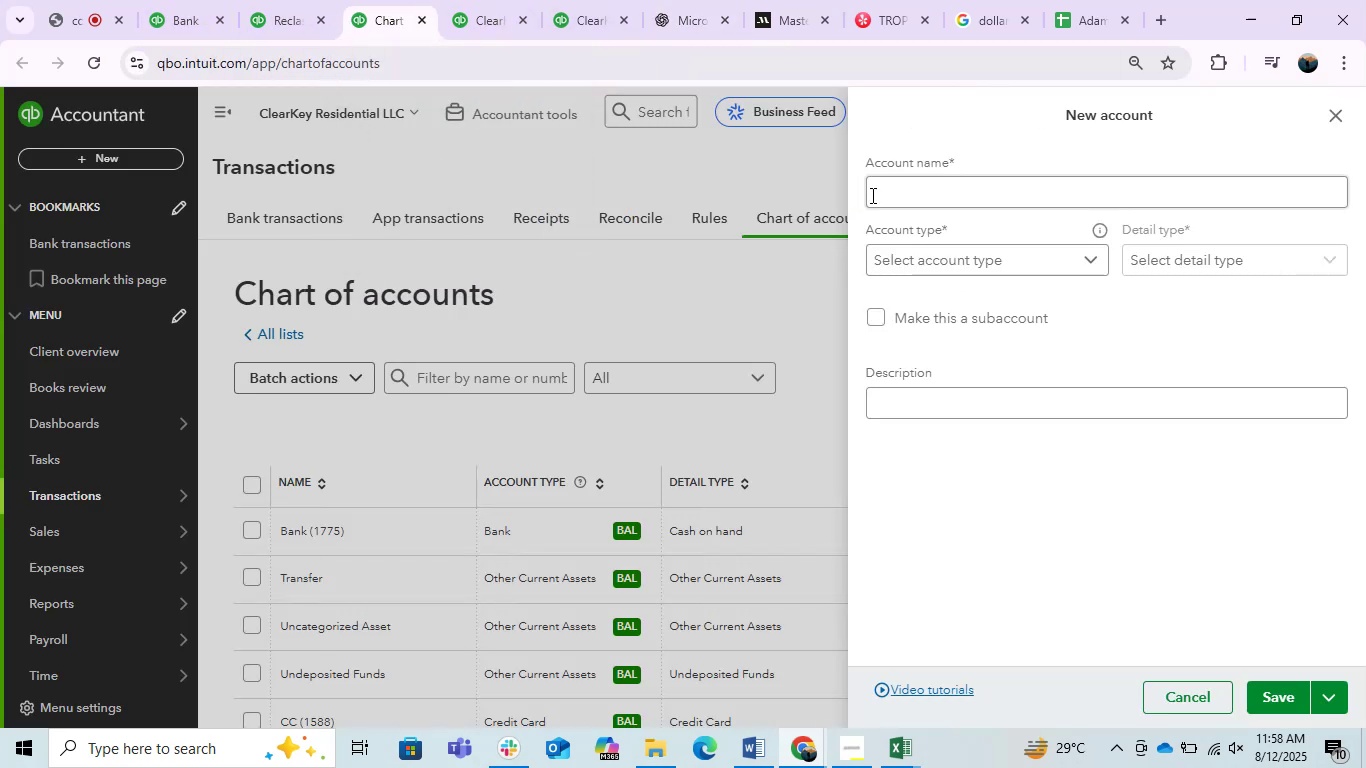 
key(Control+V)
 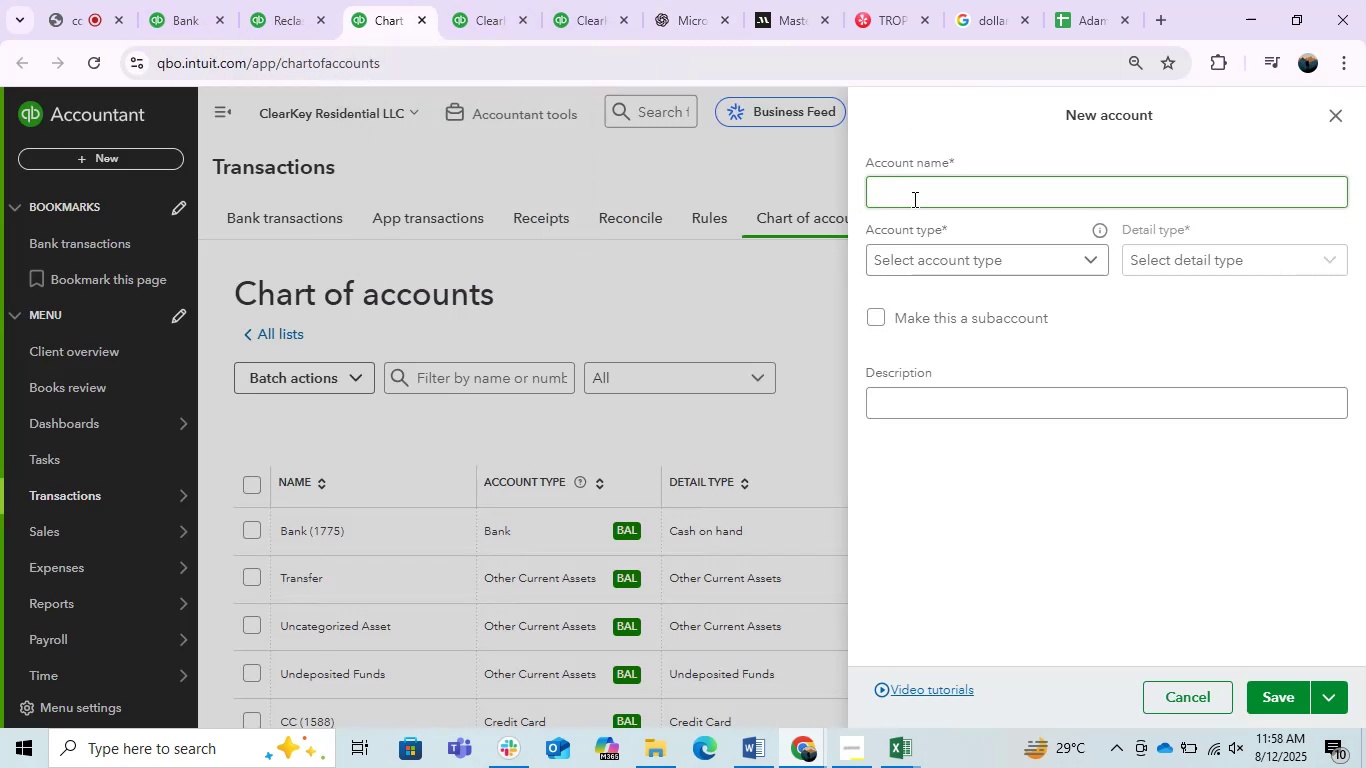 
left_click([913, 199])
 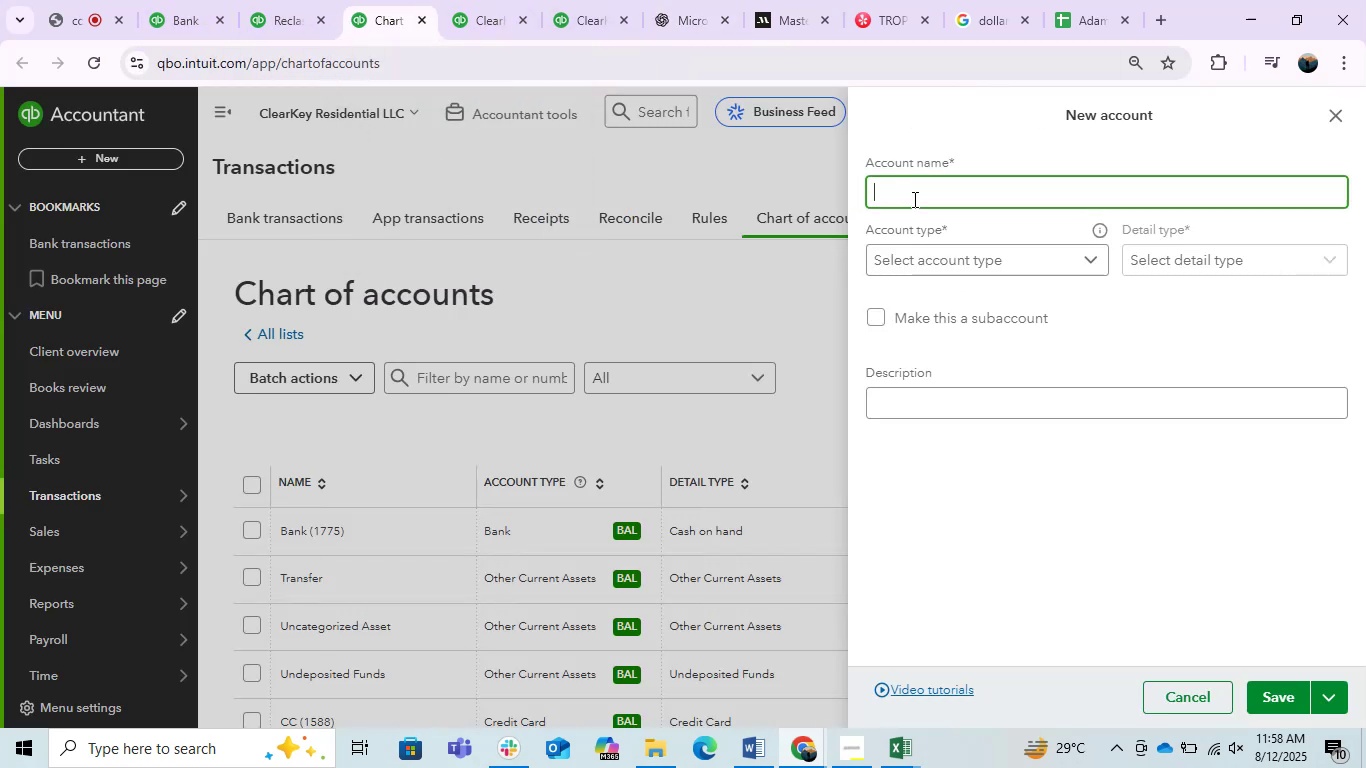 
key(Control+ControlLeft)
 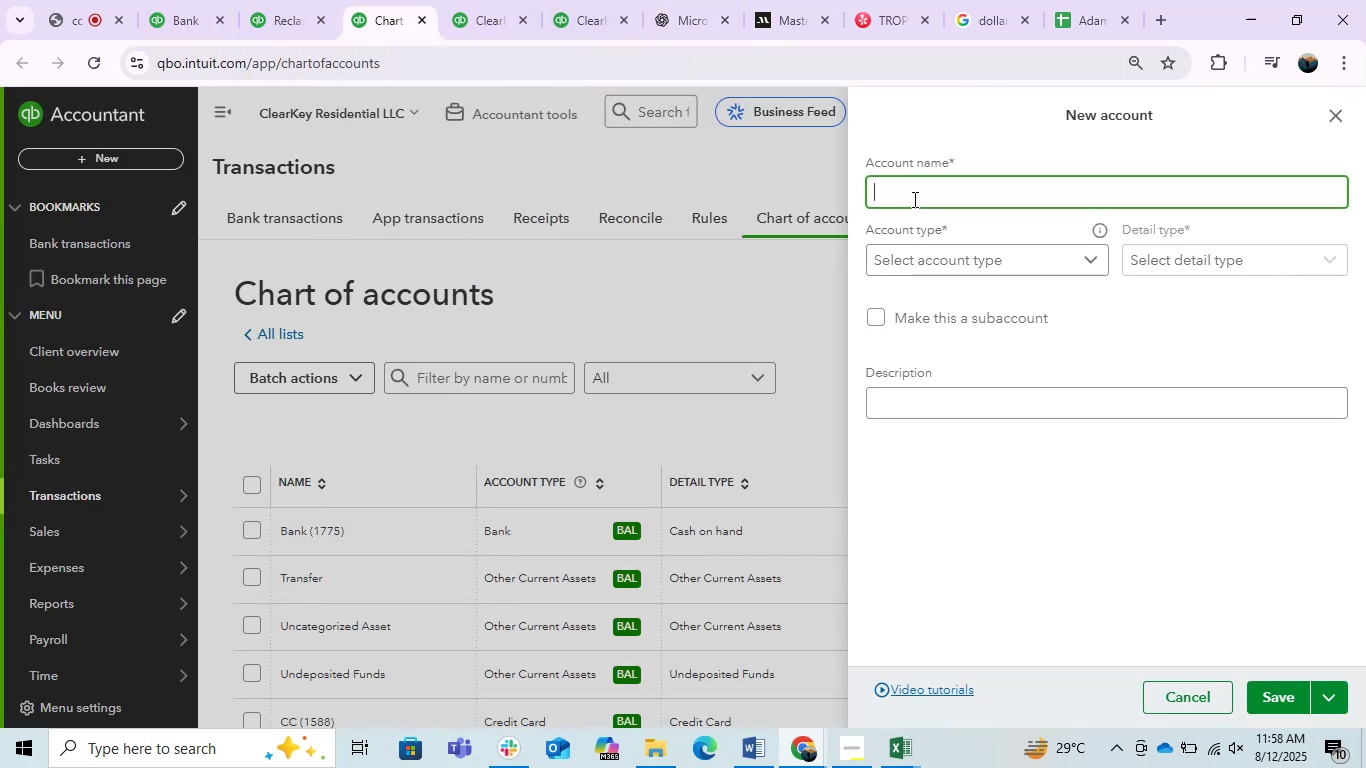 
key(Control+V)
 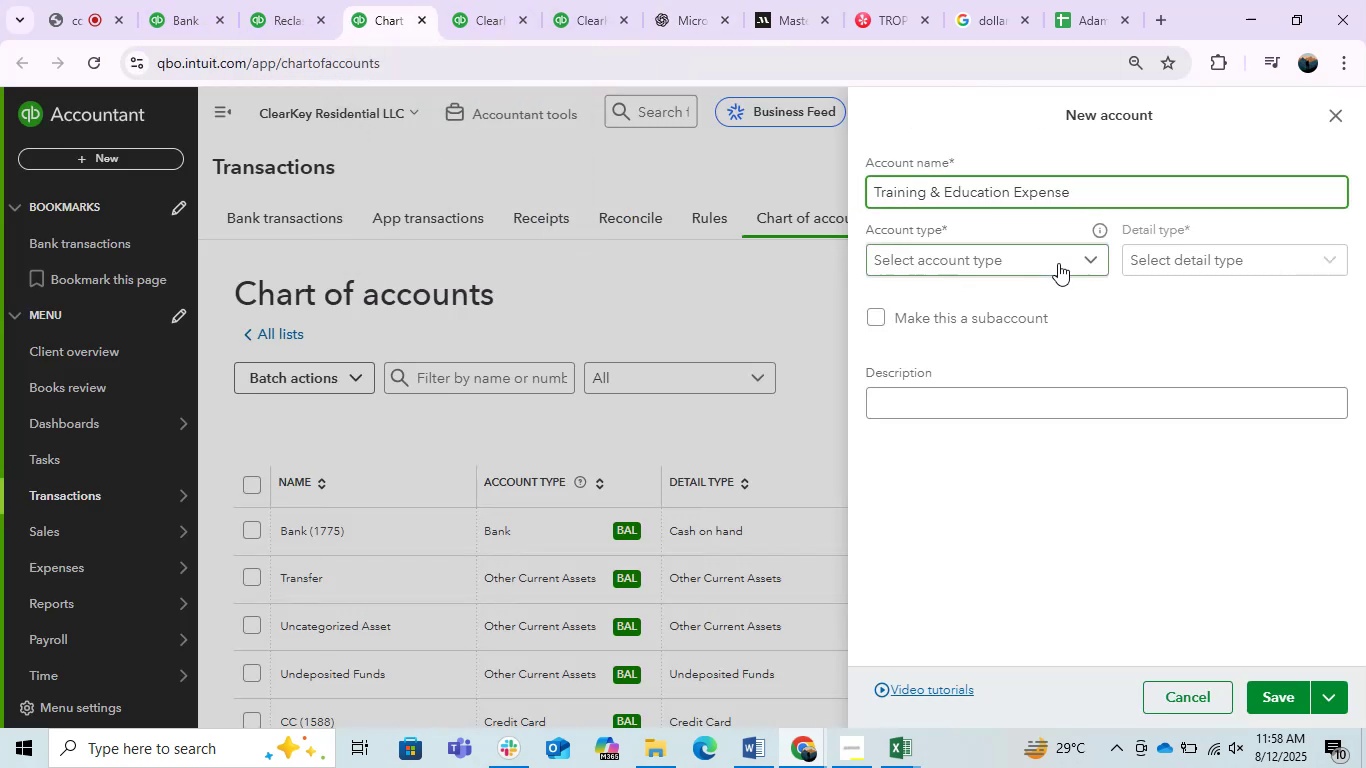 
left_click([1058, 263])
 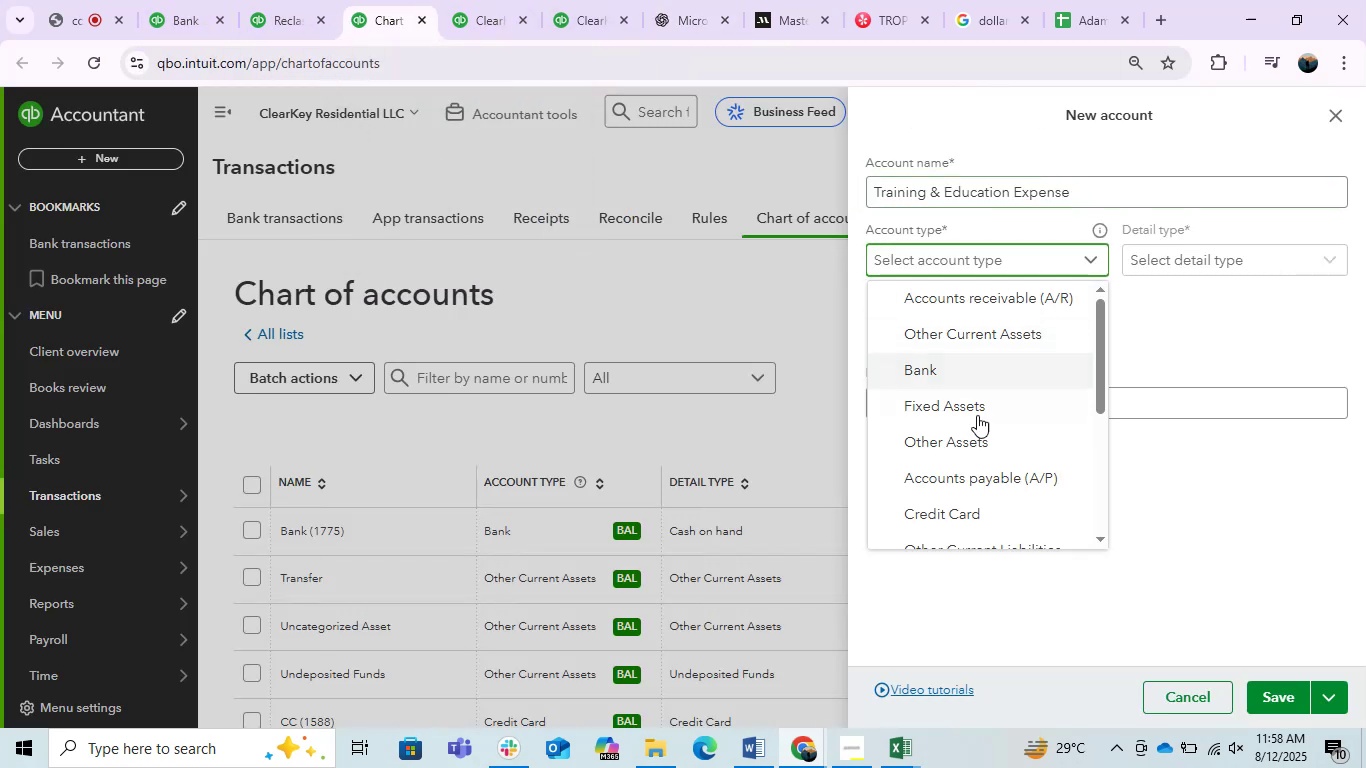 
scroll: coordinate [975, 520], scroll_direction: down, amount: 4.0
 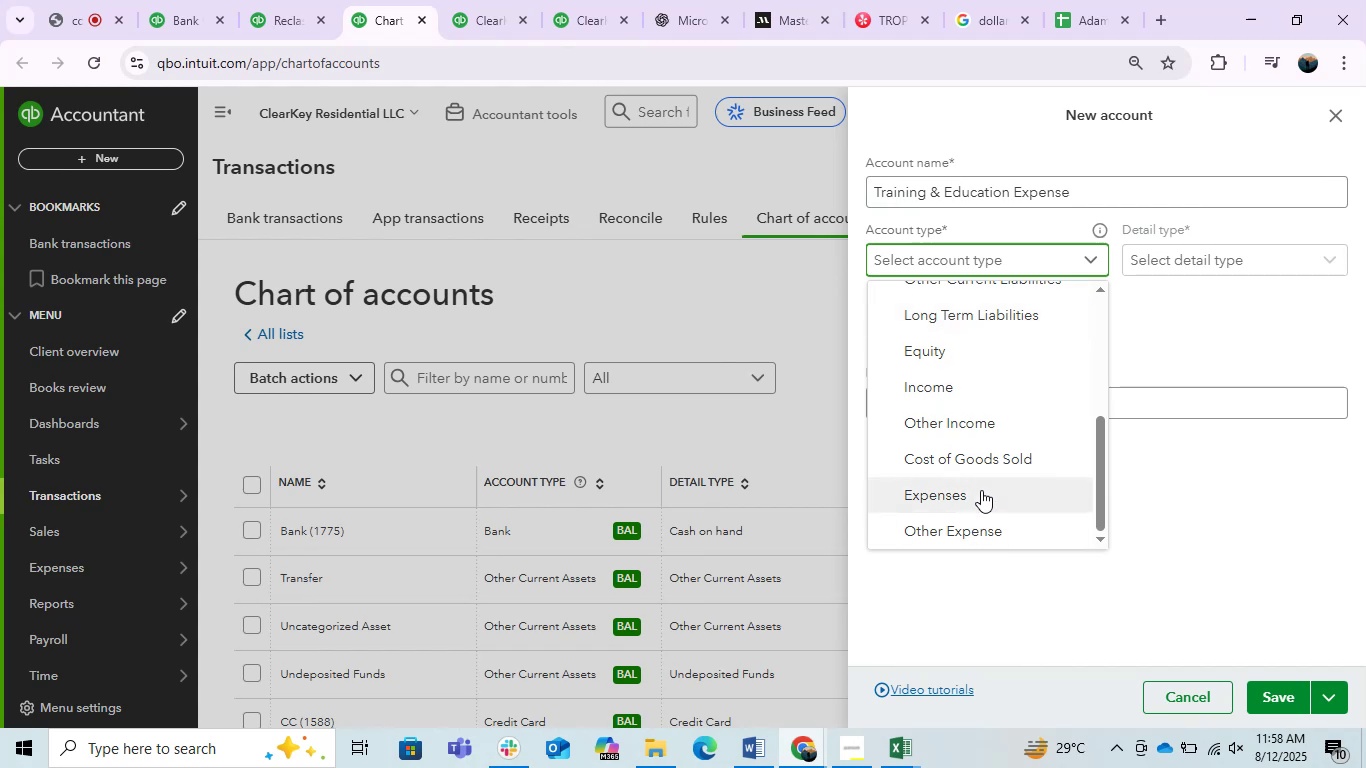 
left_click([981, 490])
 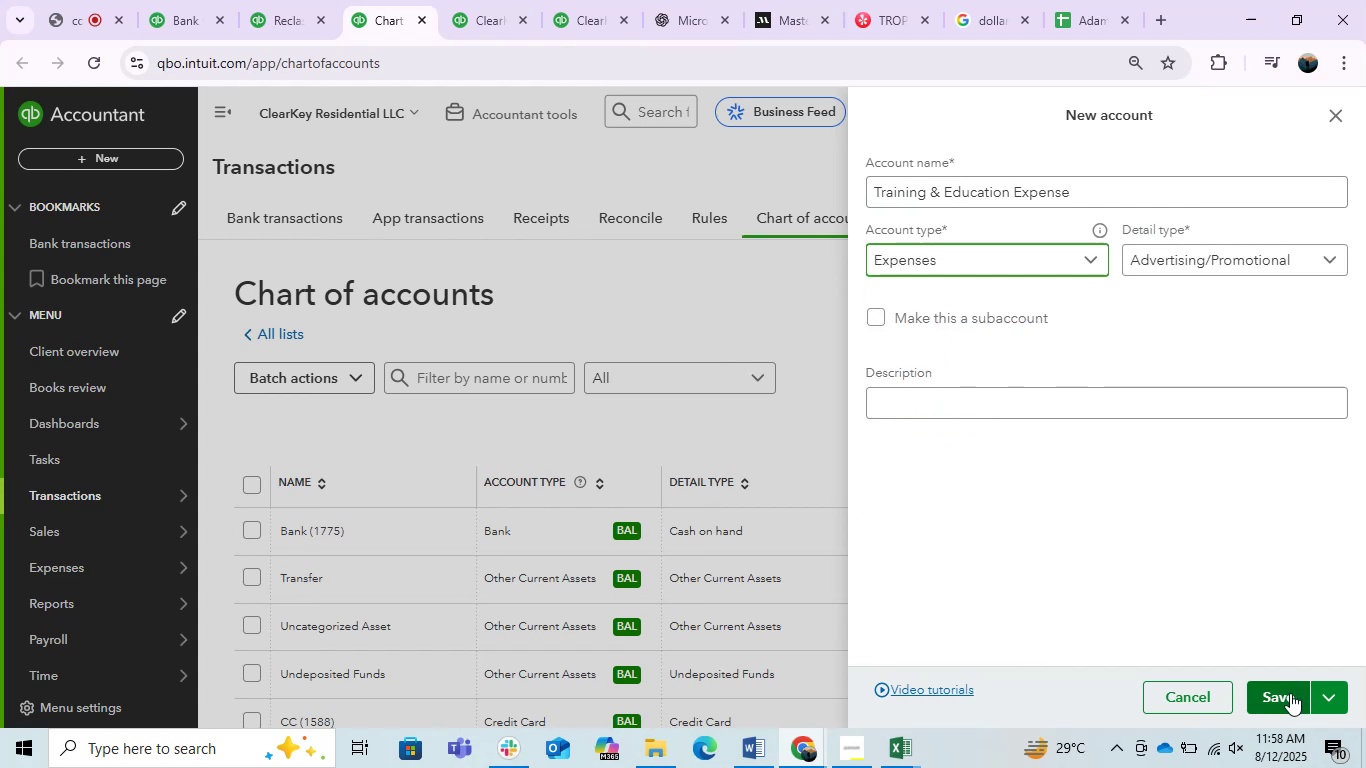 
left_click([1288, 693])
 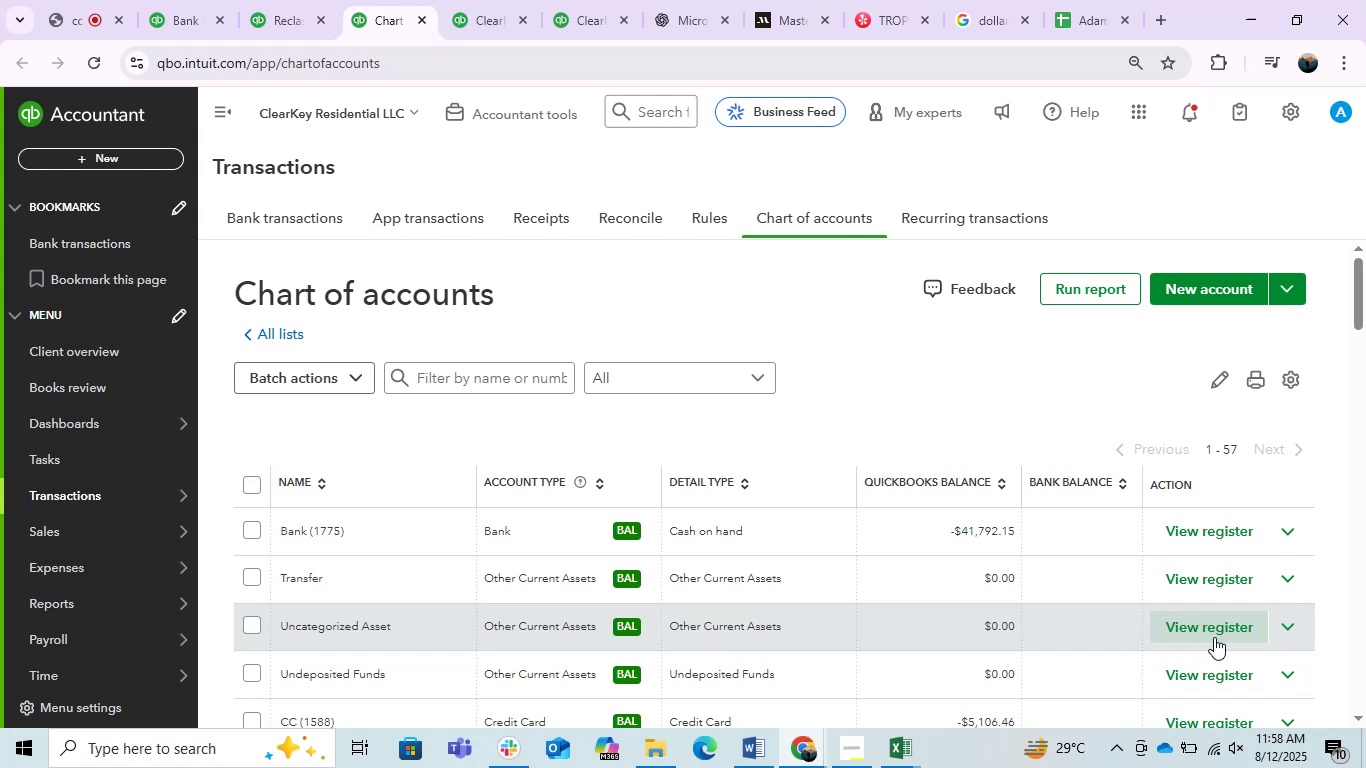 
wait(18.06)
 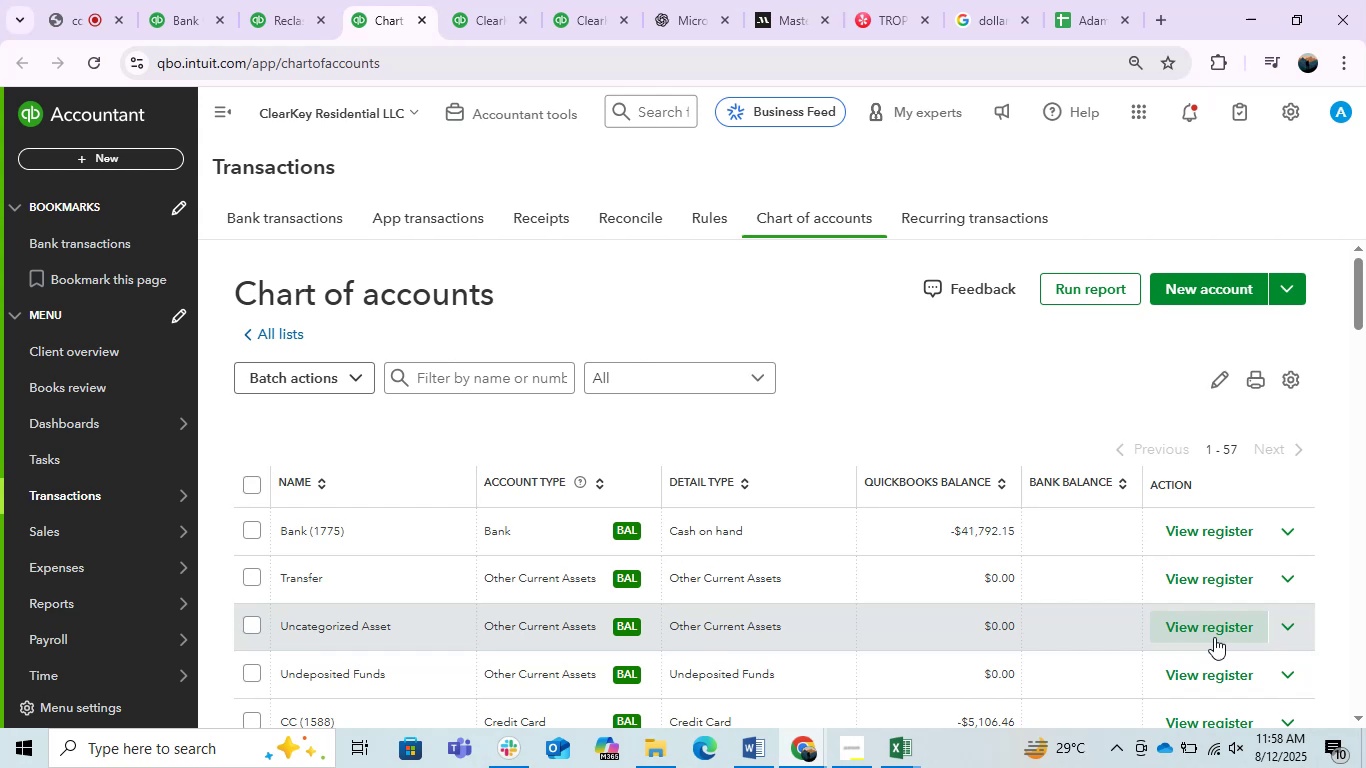 
left_click([183, 0])
 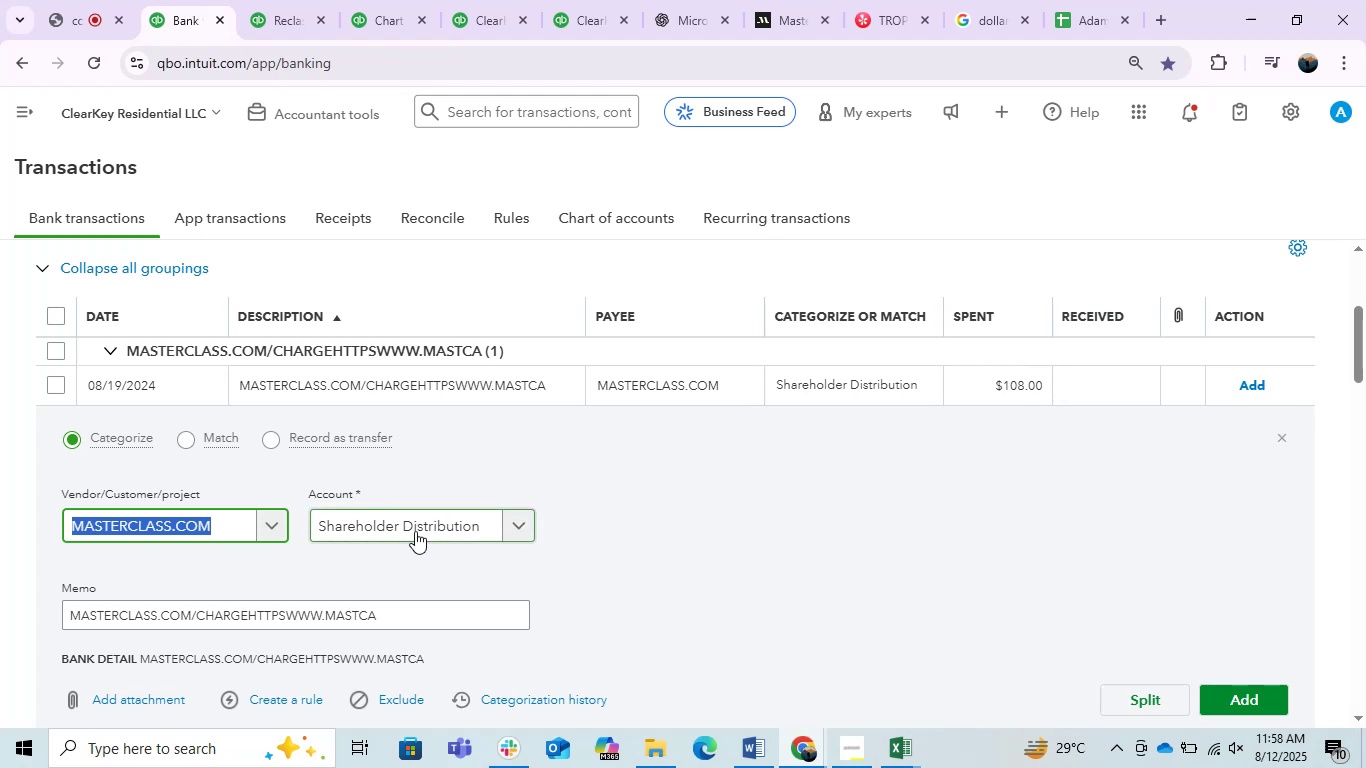 
left_click([415, 531])
 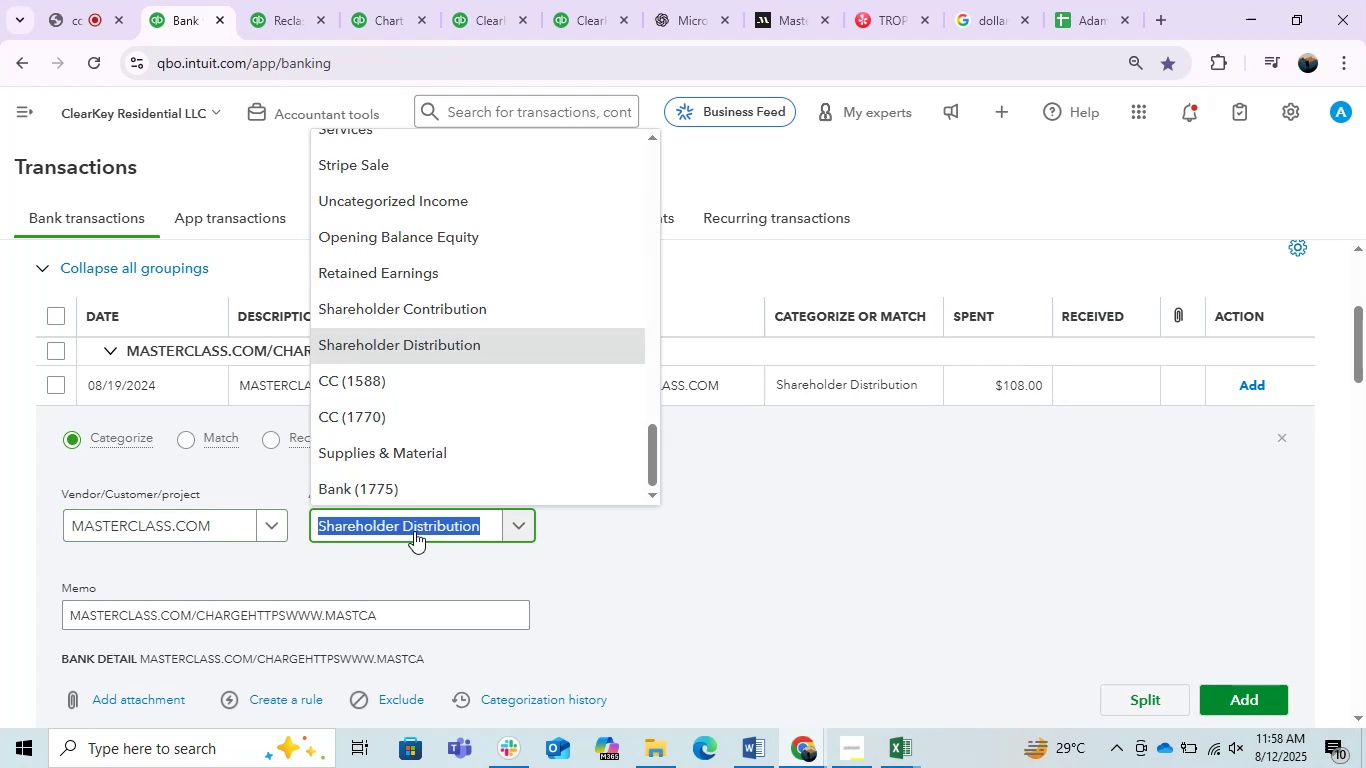 
key(Control+V)
 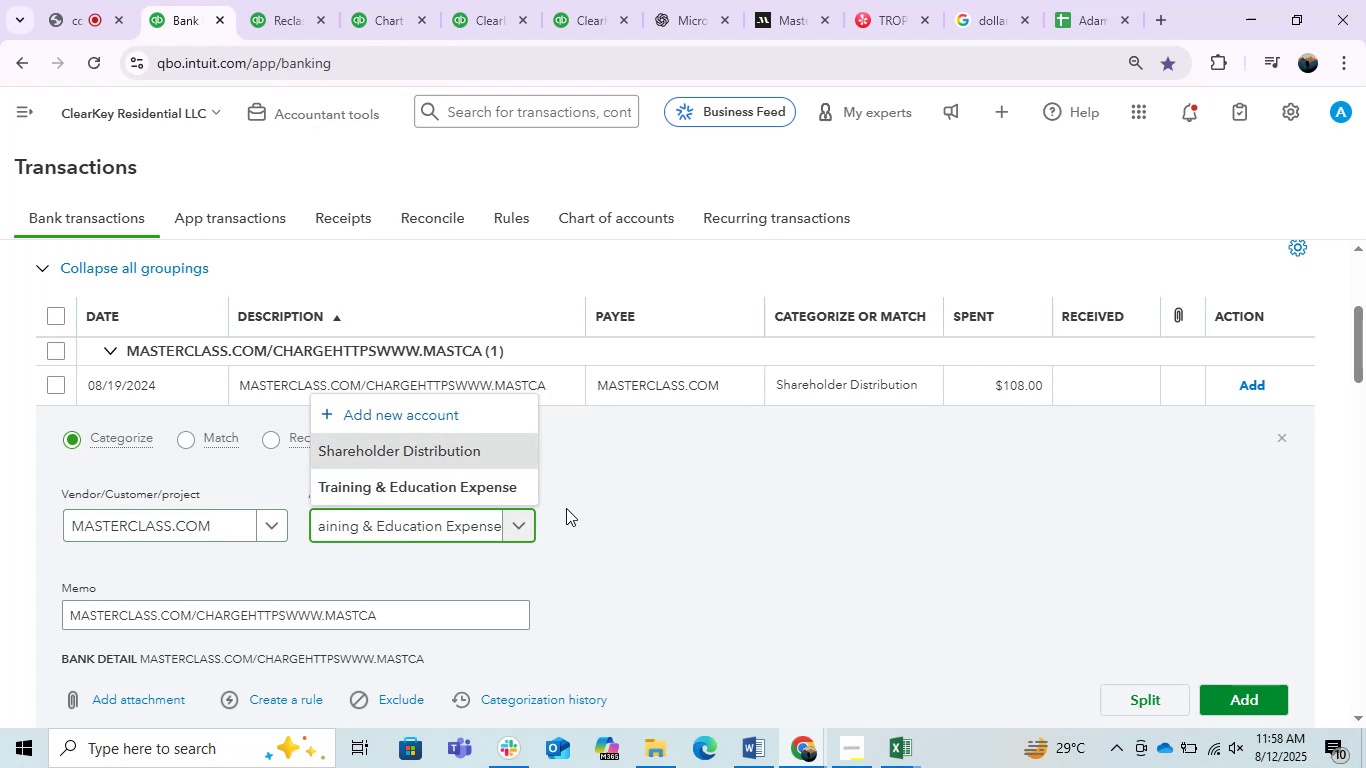 
left_click([438, 485])
 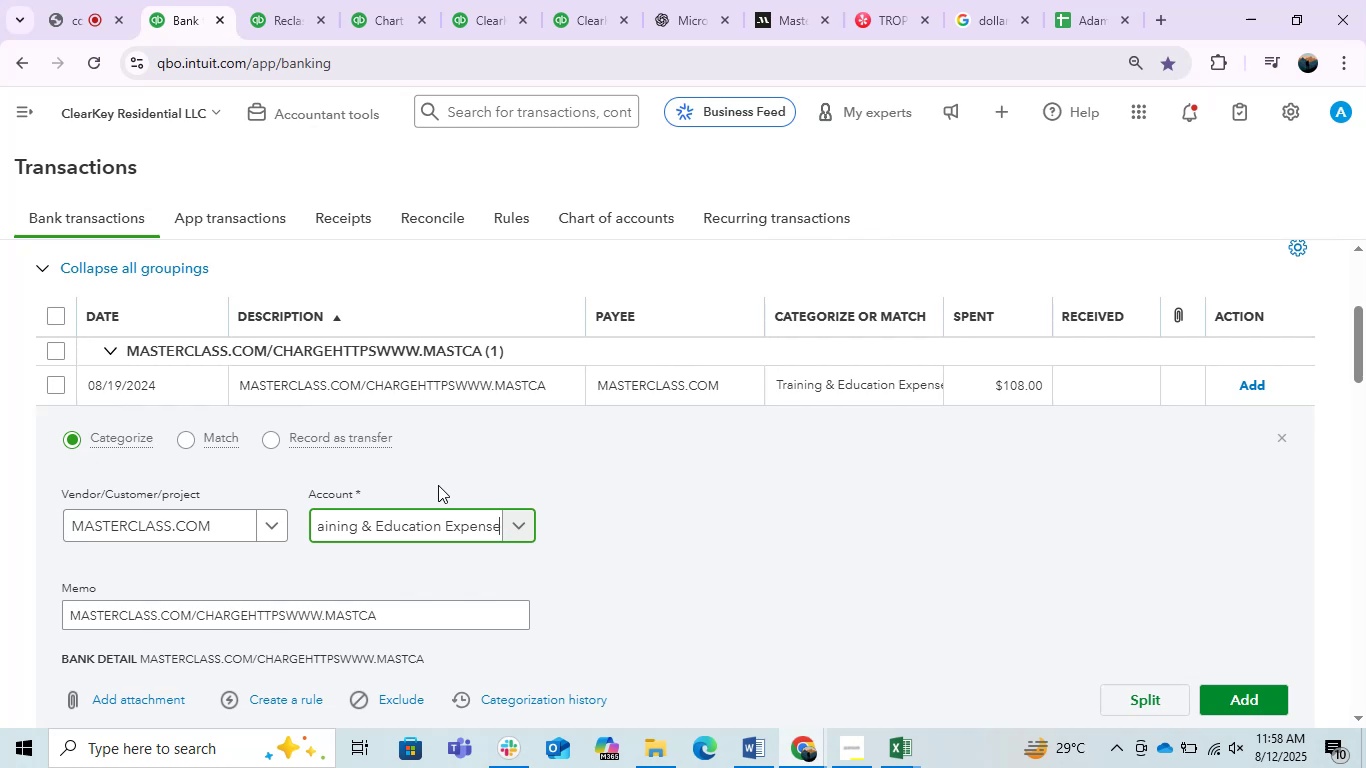 
wait(12.69)
 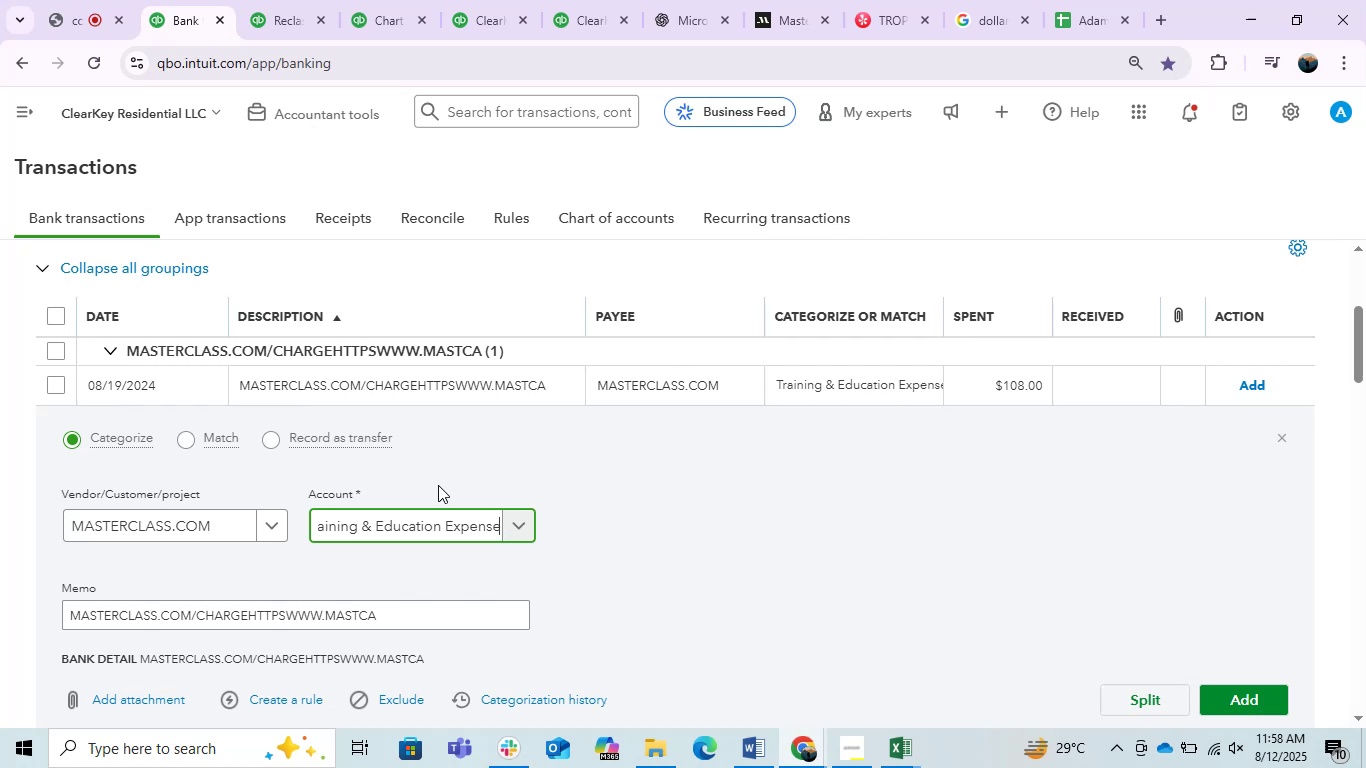 
left_click([1226, 701])
 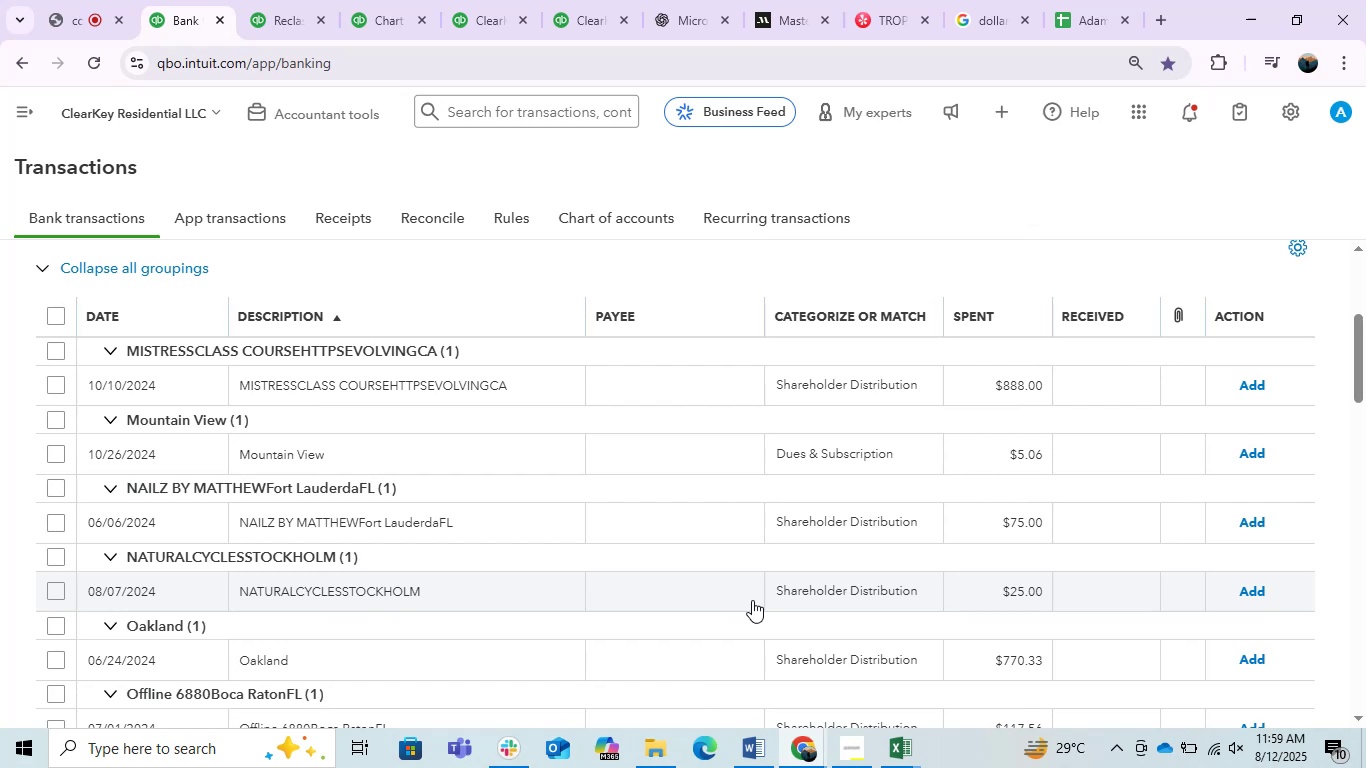 
wait(23.4)
 